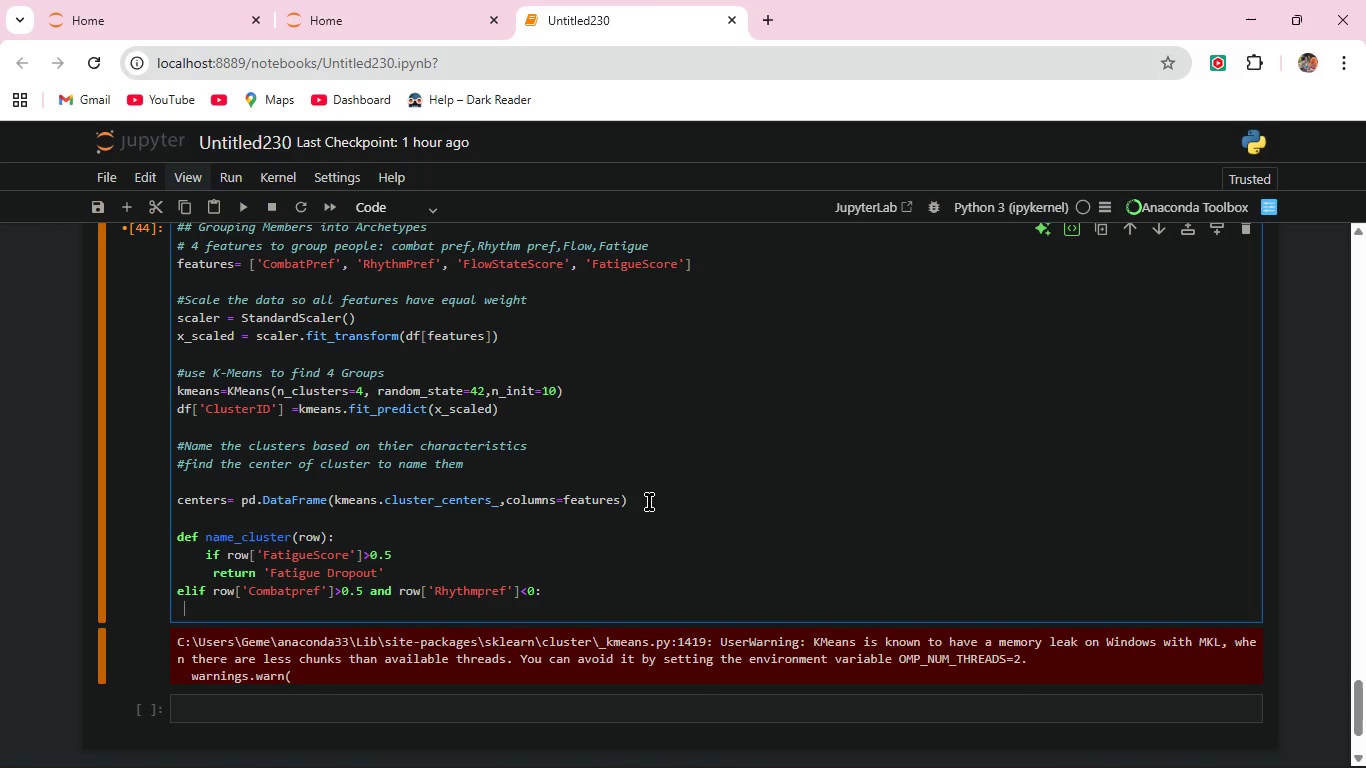 
type(   re)
 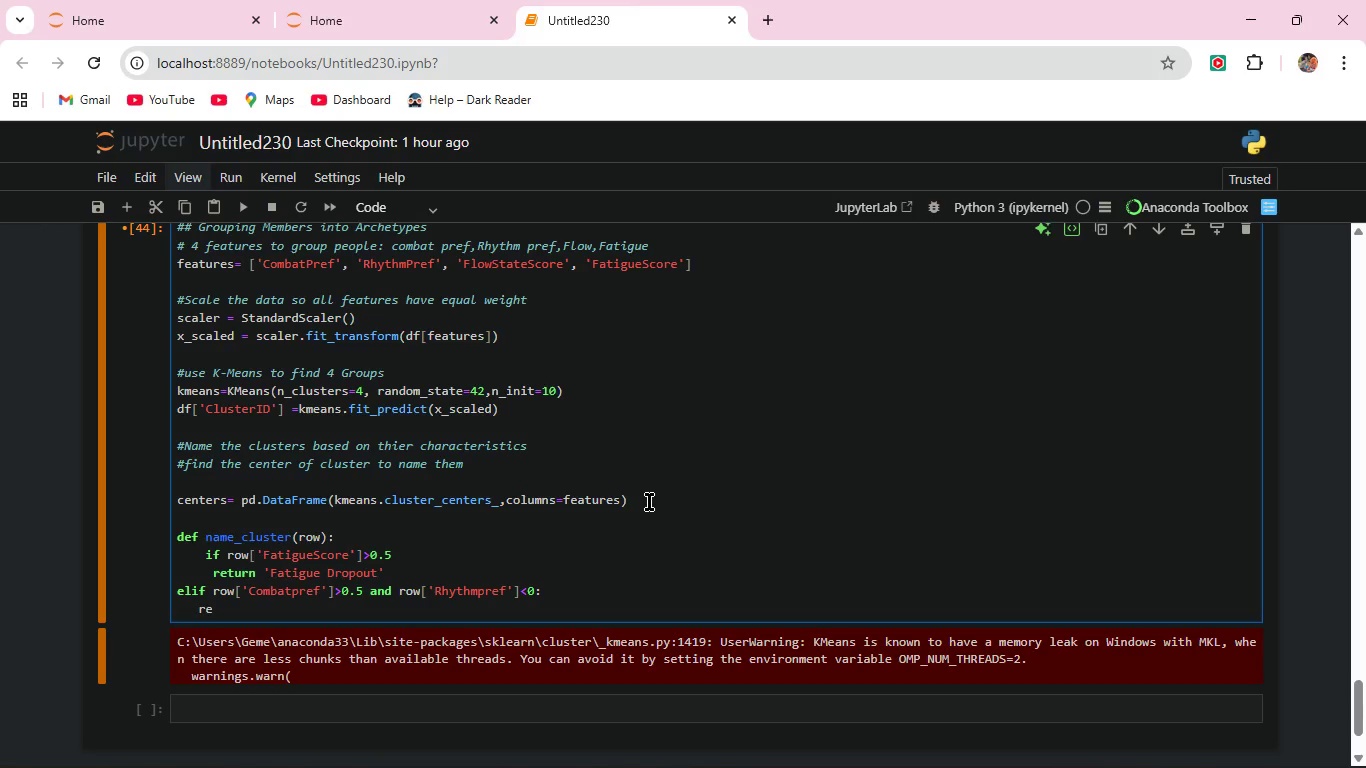 
type(turn' c)
key(Backspace)
key(Backspace)
key(Backspace)
type( 'retur)
 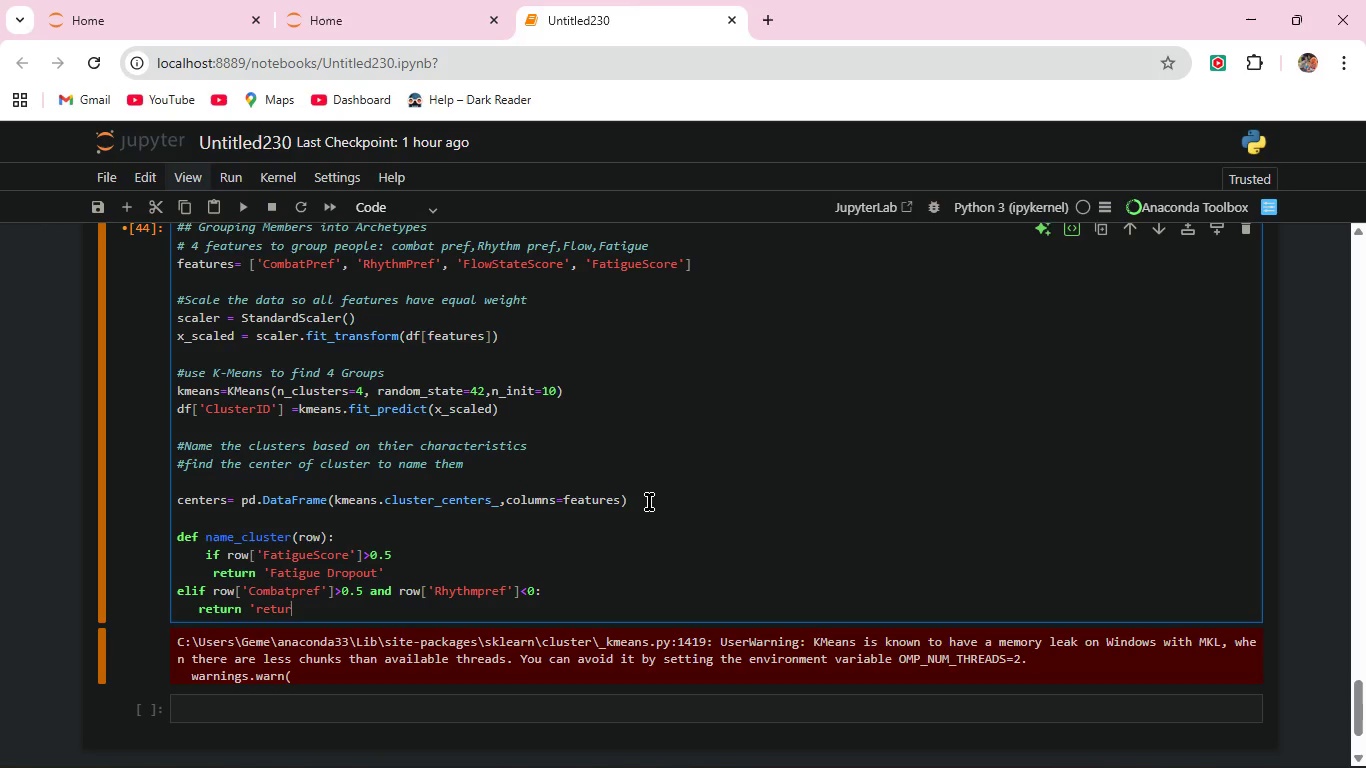 
wait(6.22)
 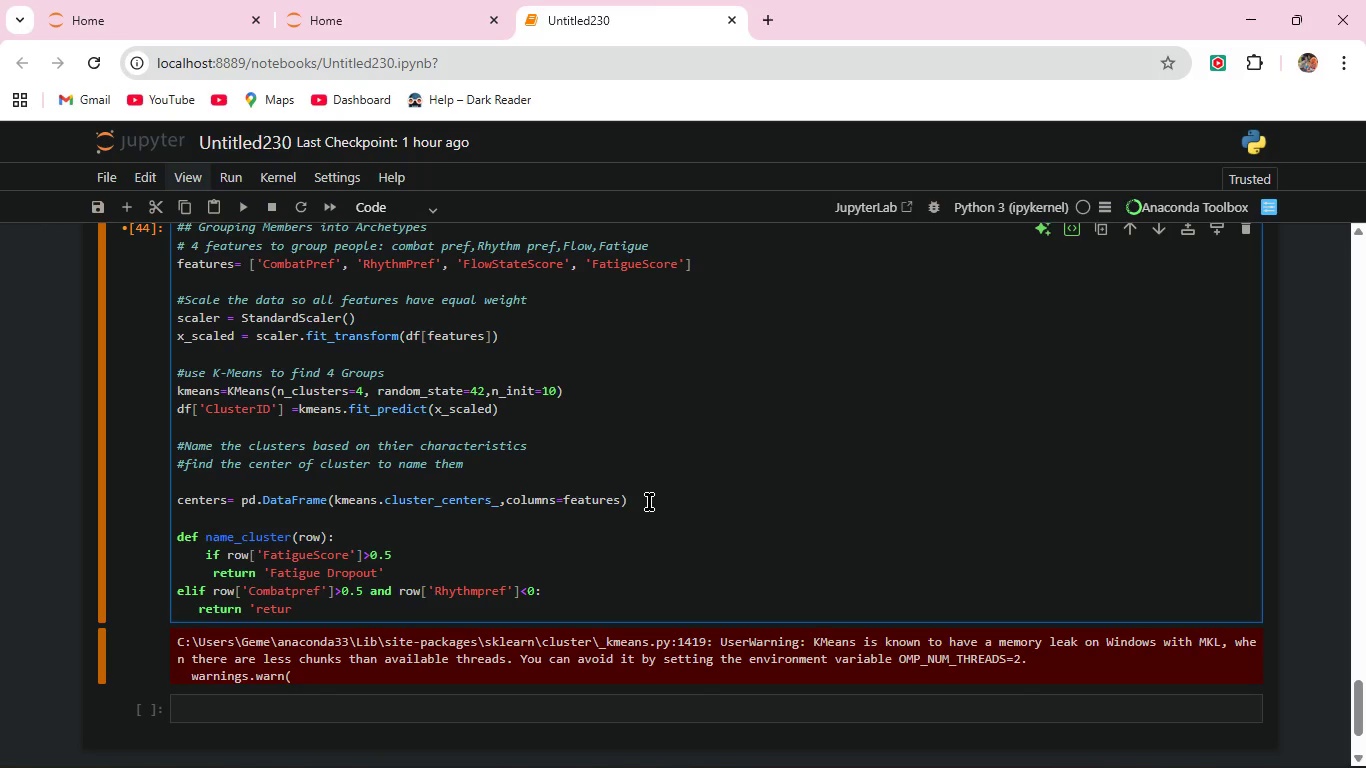 
key(Backspace)
 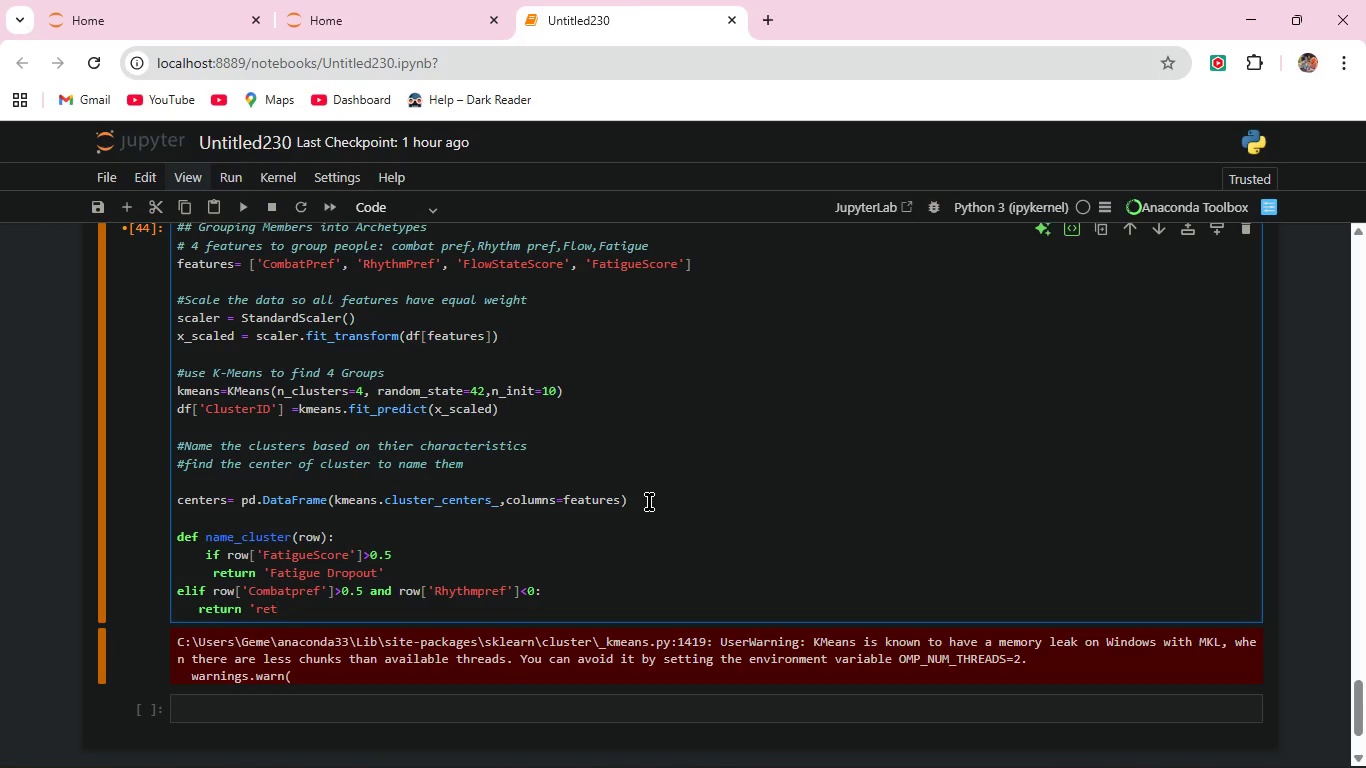 
key(Backspace)
 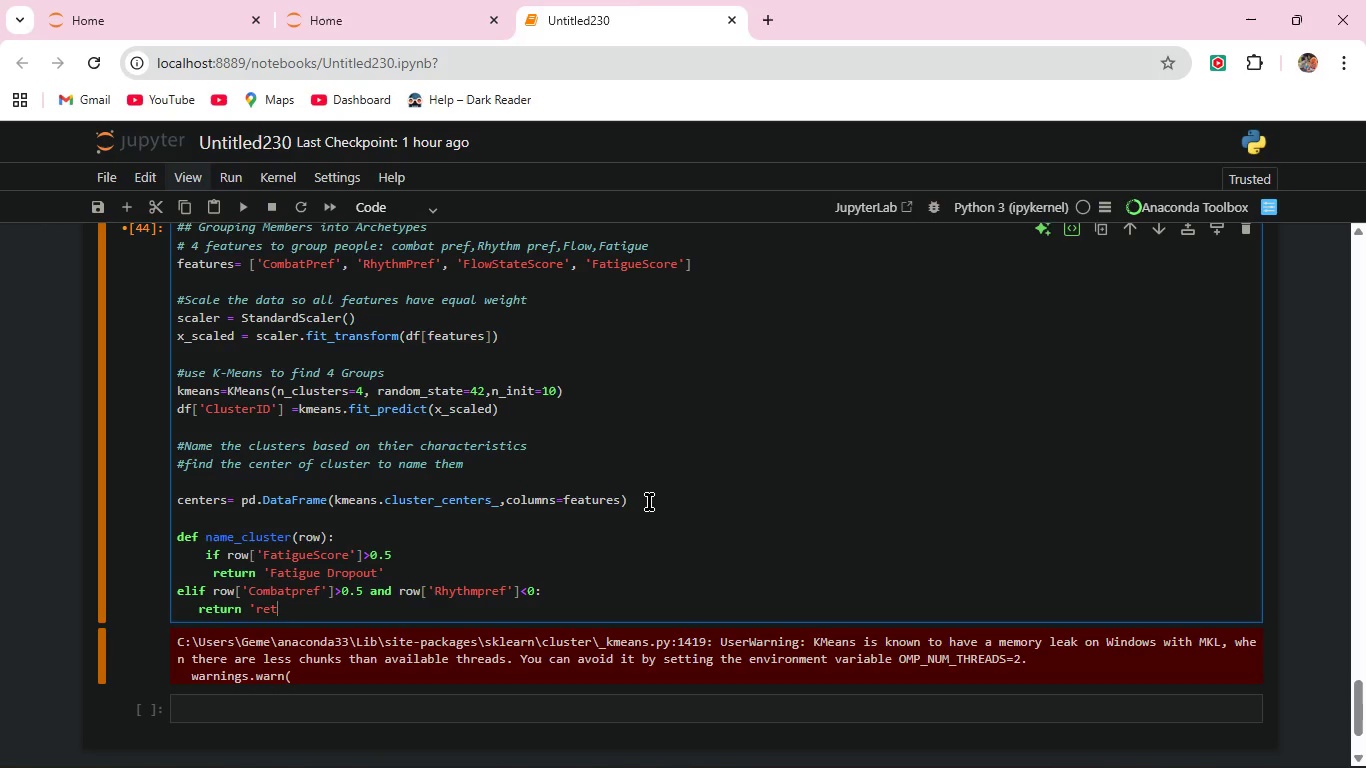 
key(Backspace)
key(Backspace)
key(Backspace)
type( Combat Warrior')
 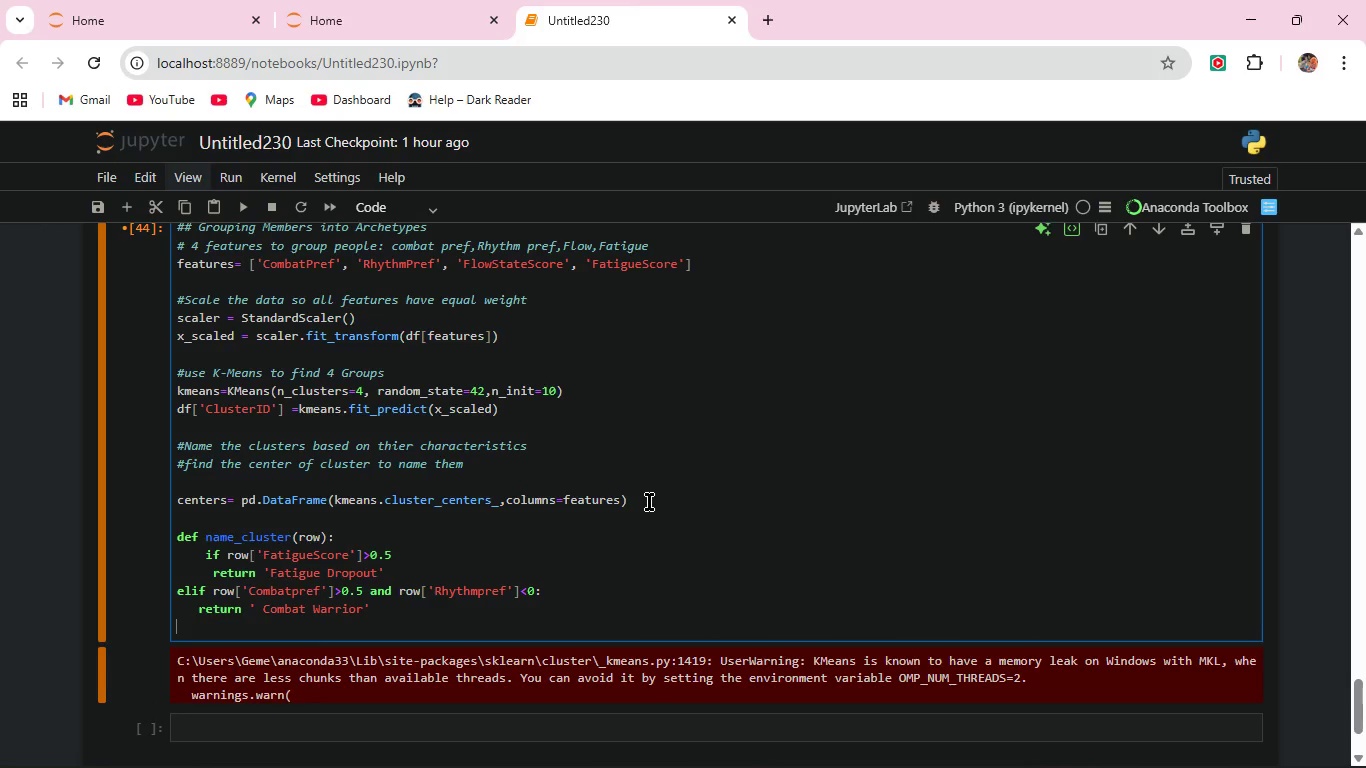 
key(Enter)
 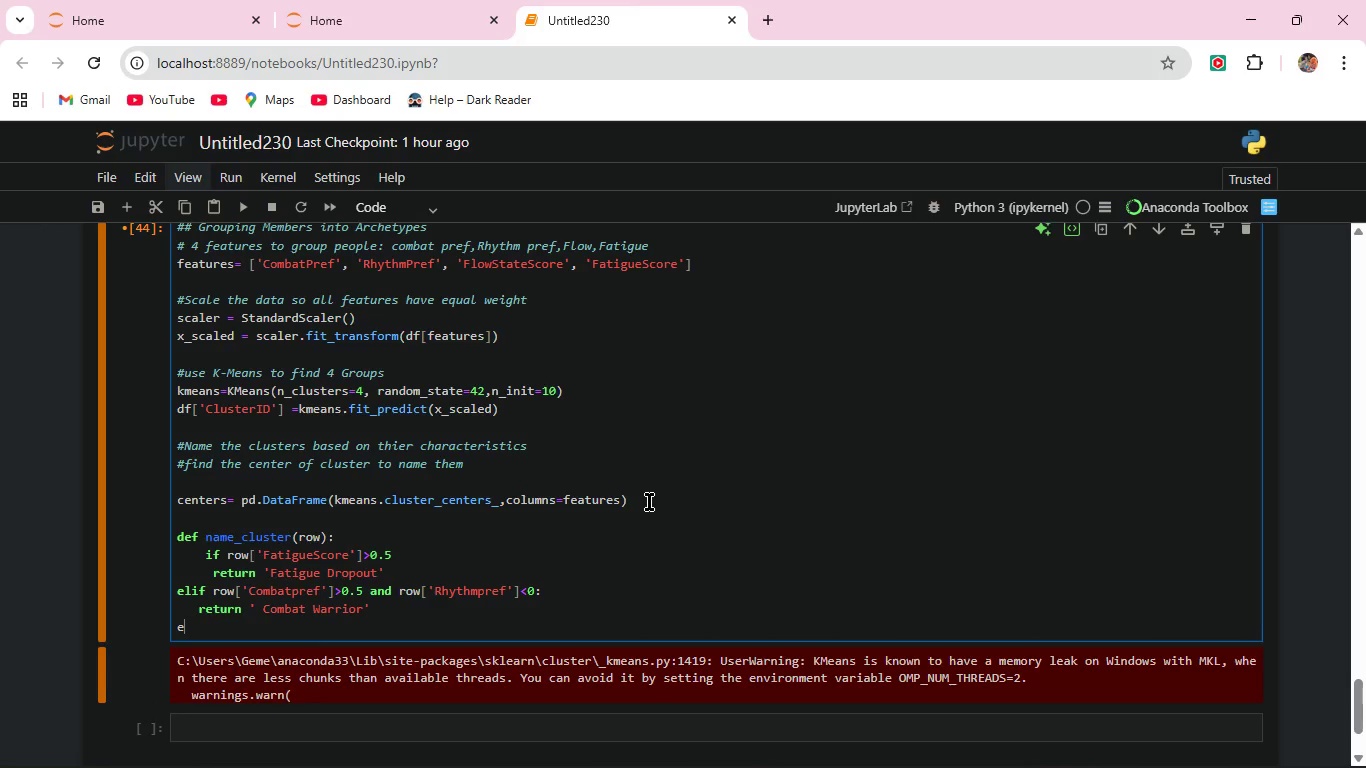 
type(elif)
 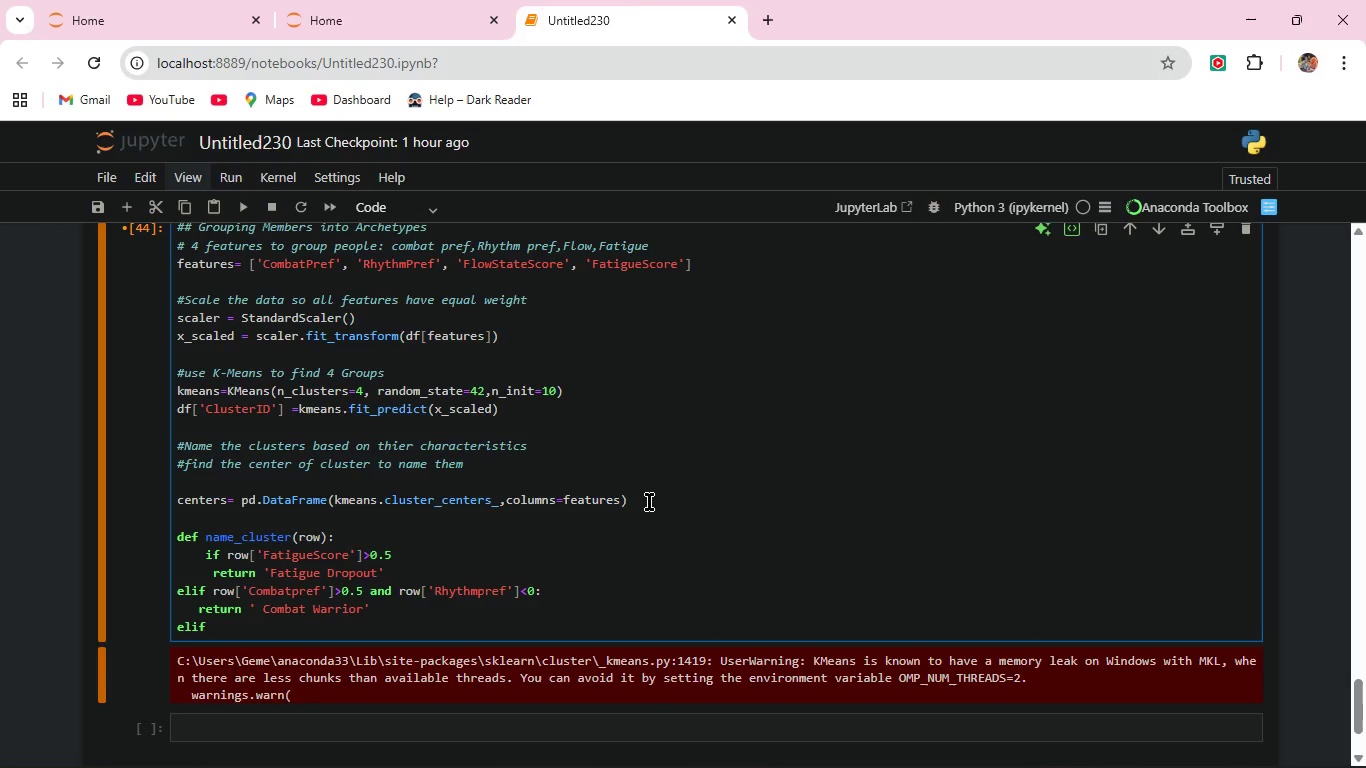 
type( row['Rhy)
 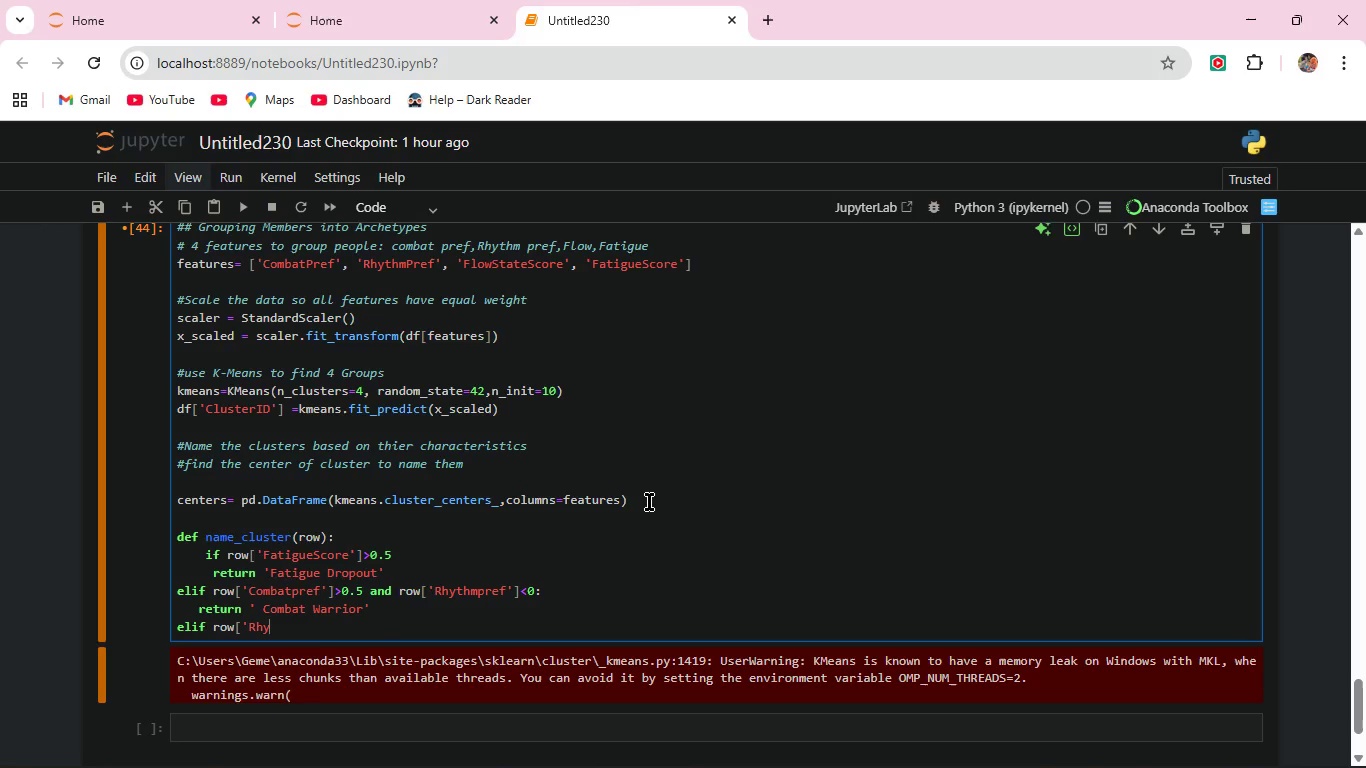 
type(thmpref)
 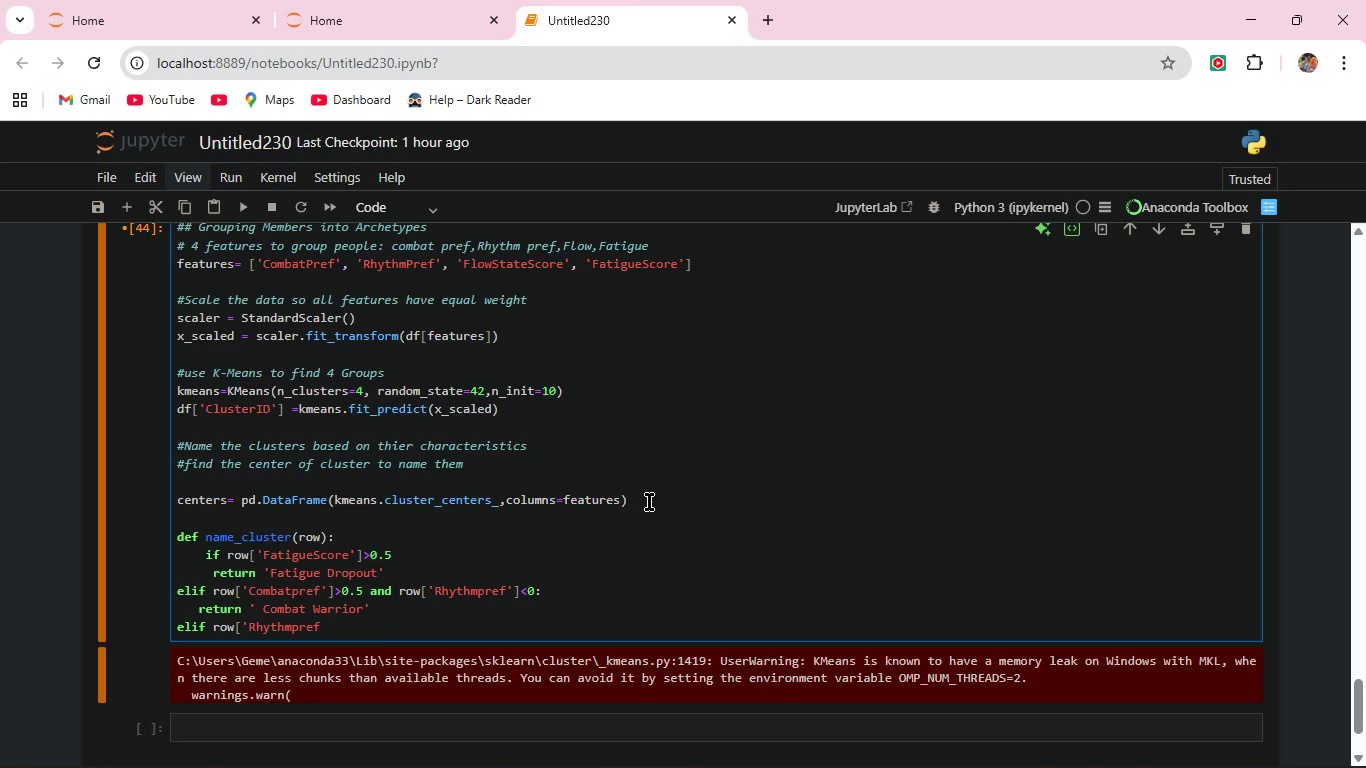 
wait(6.27)
 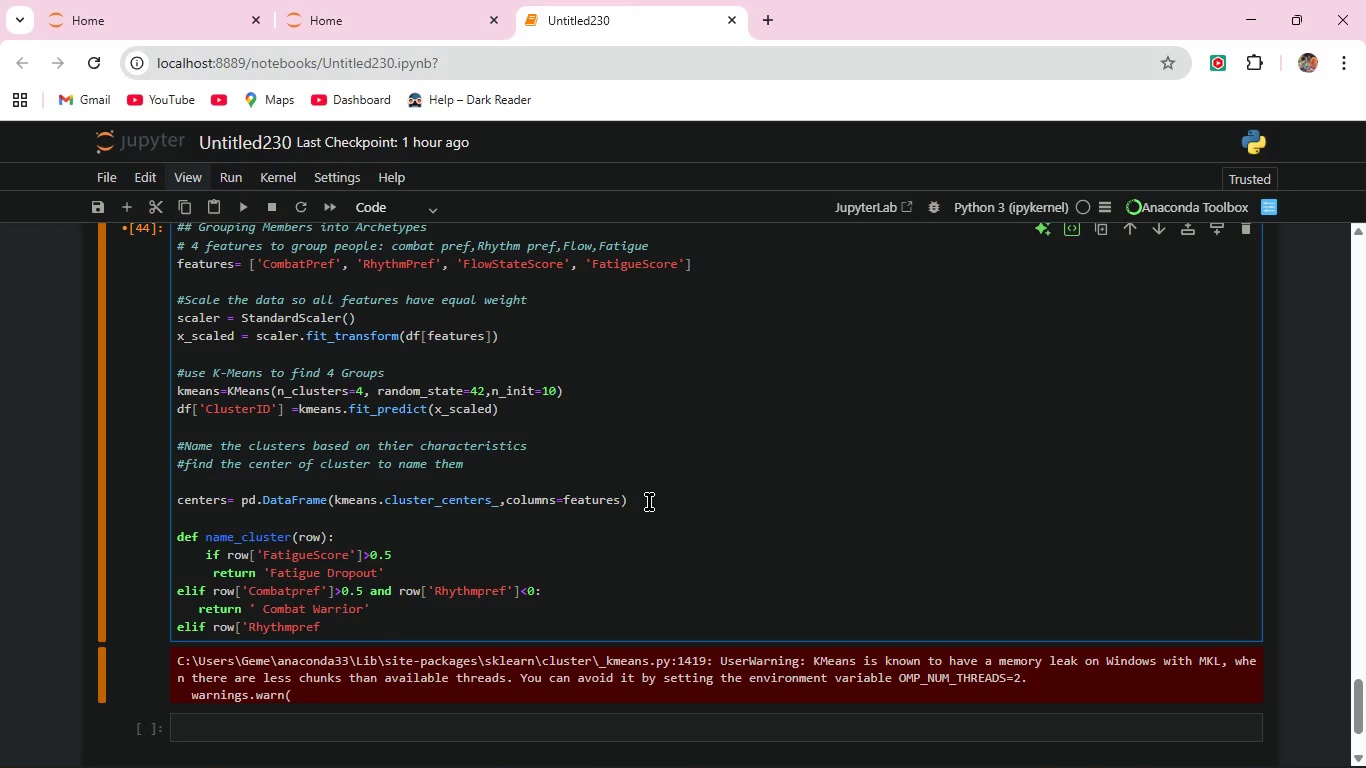 
type(']>0.5 and row['Combatpref)
 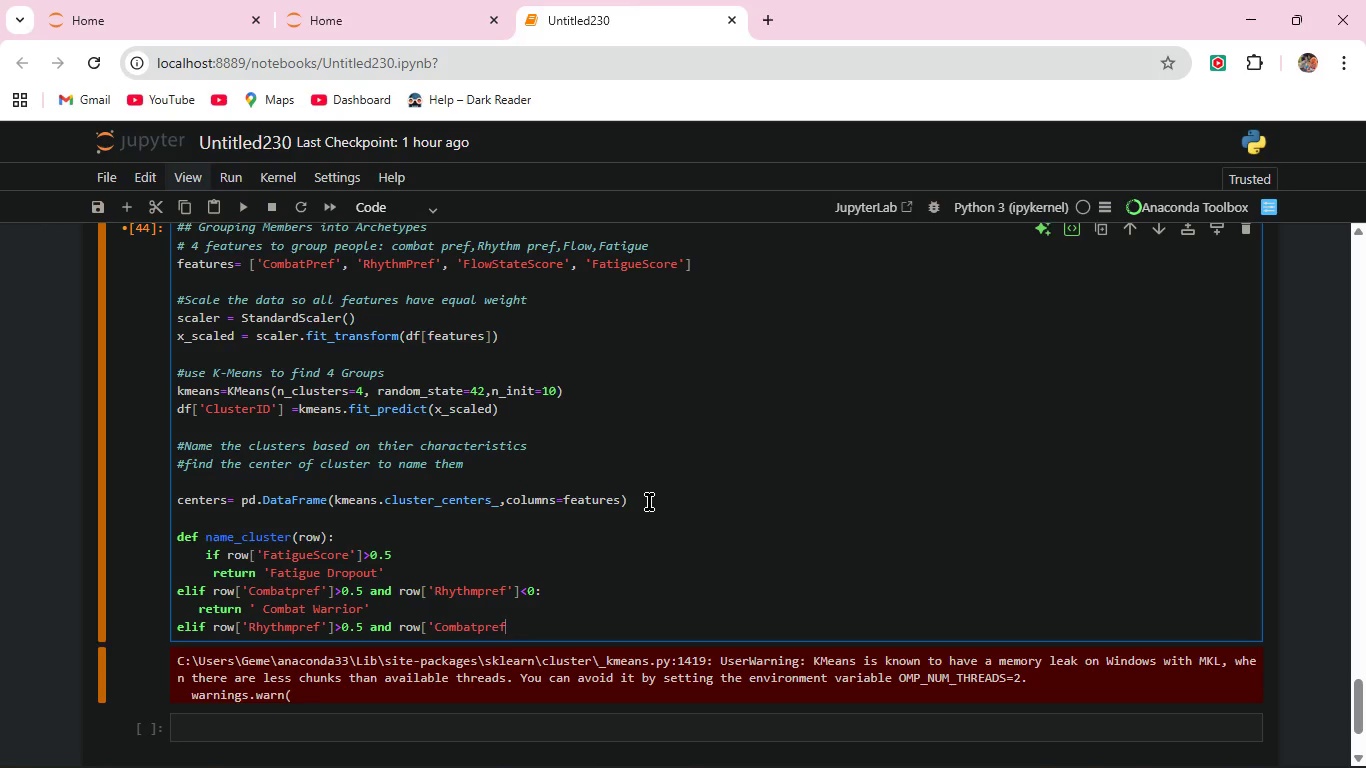 
key(Quote)
 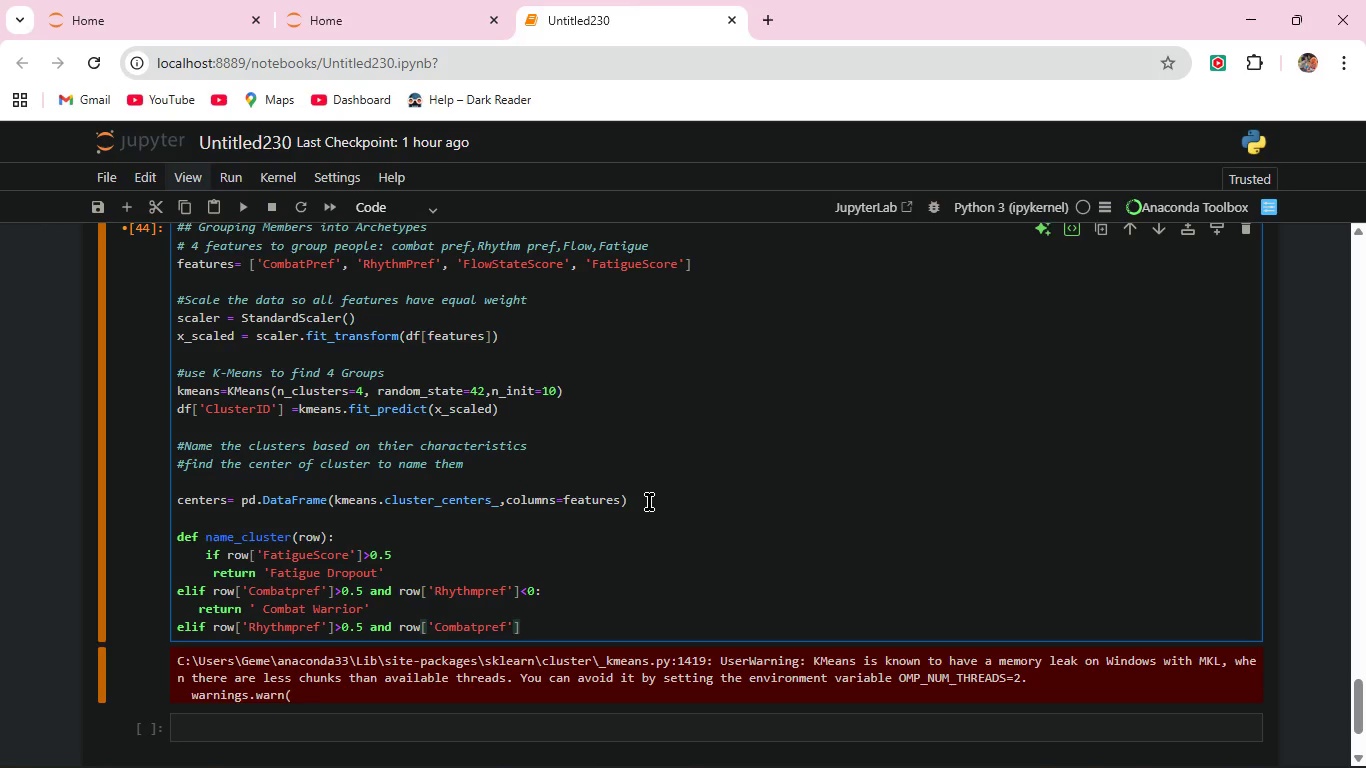 
key(BracketRight)
 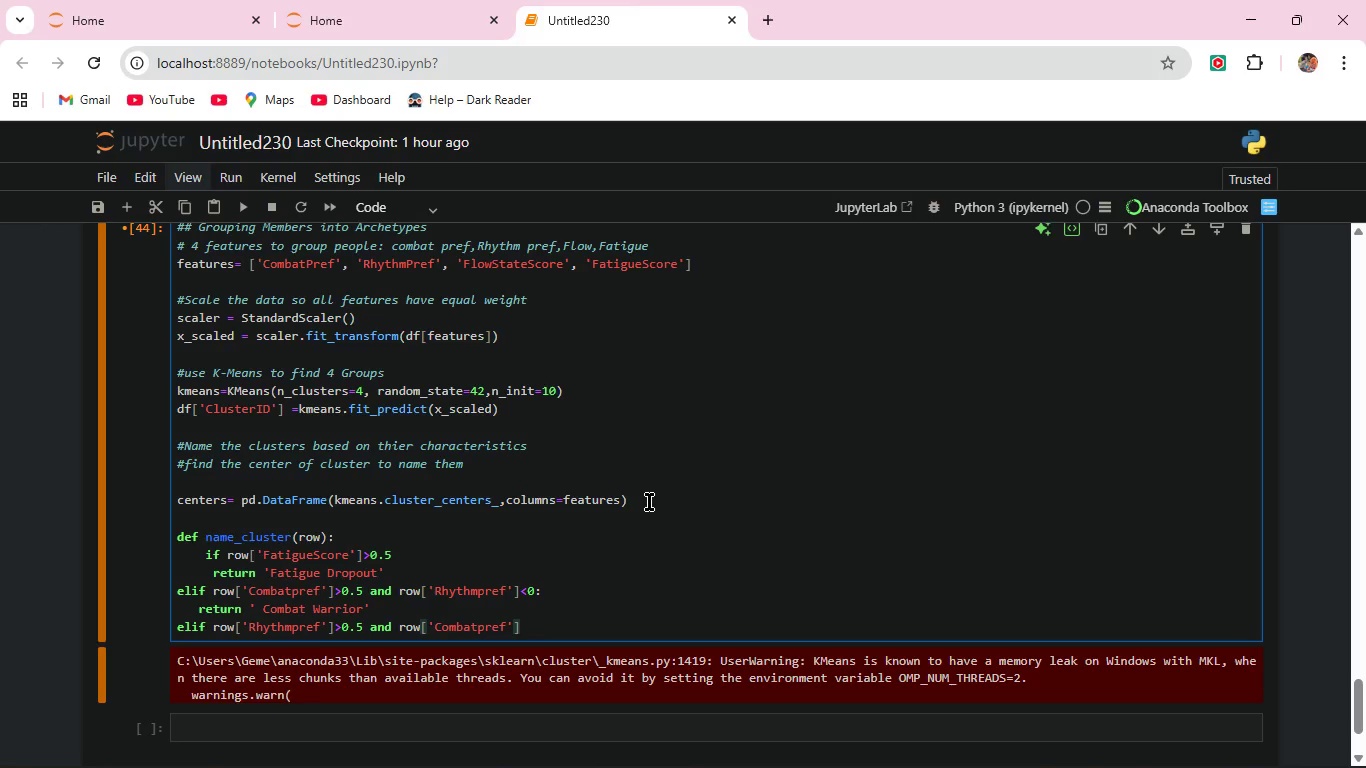 
key(Shift+Comma)
 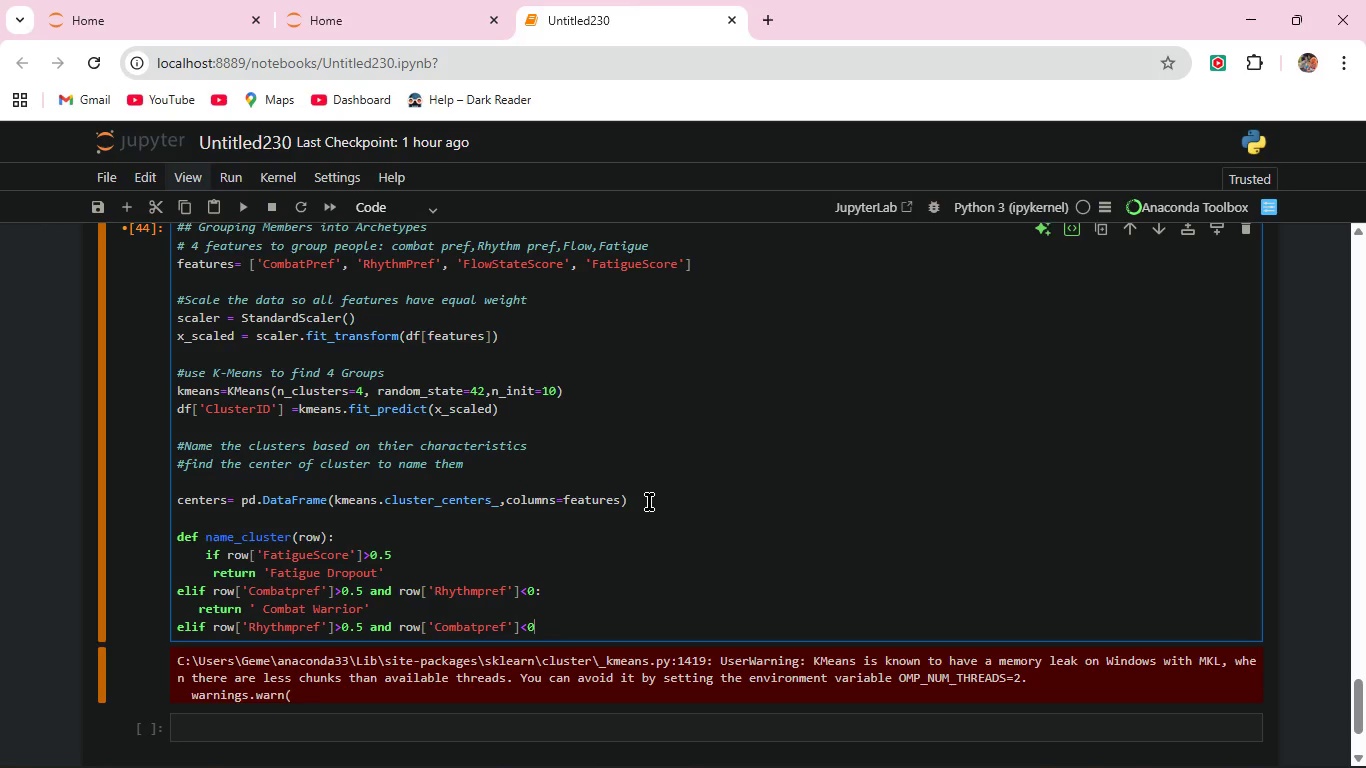 
key(0)
 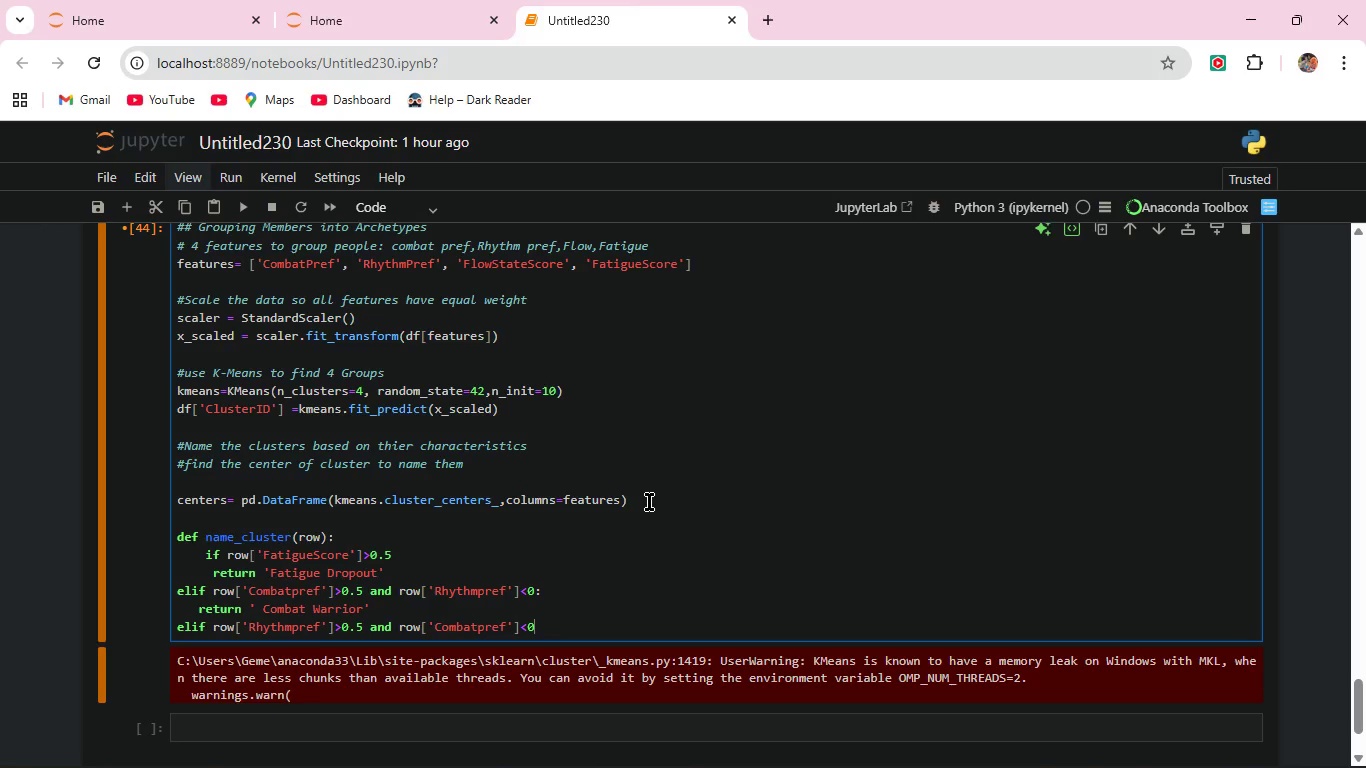 
key(Shift+Semicolon)
 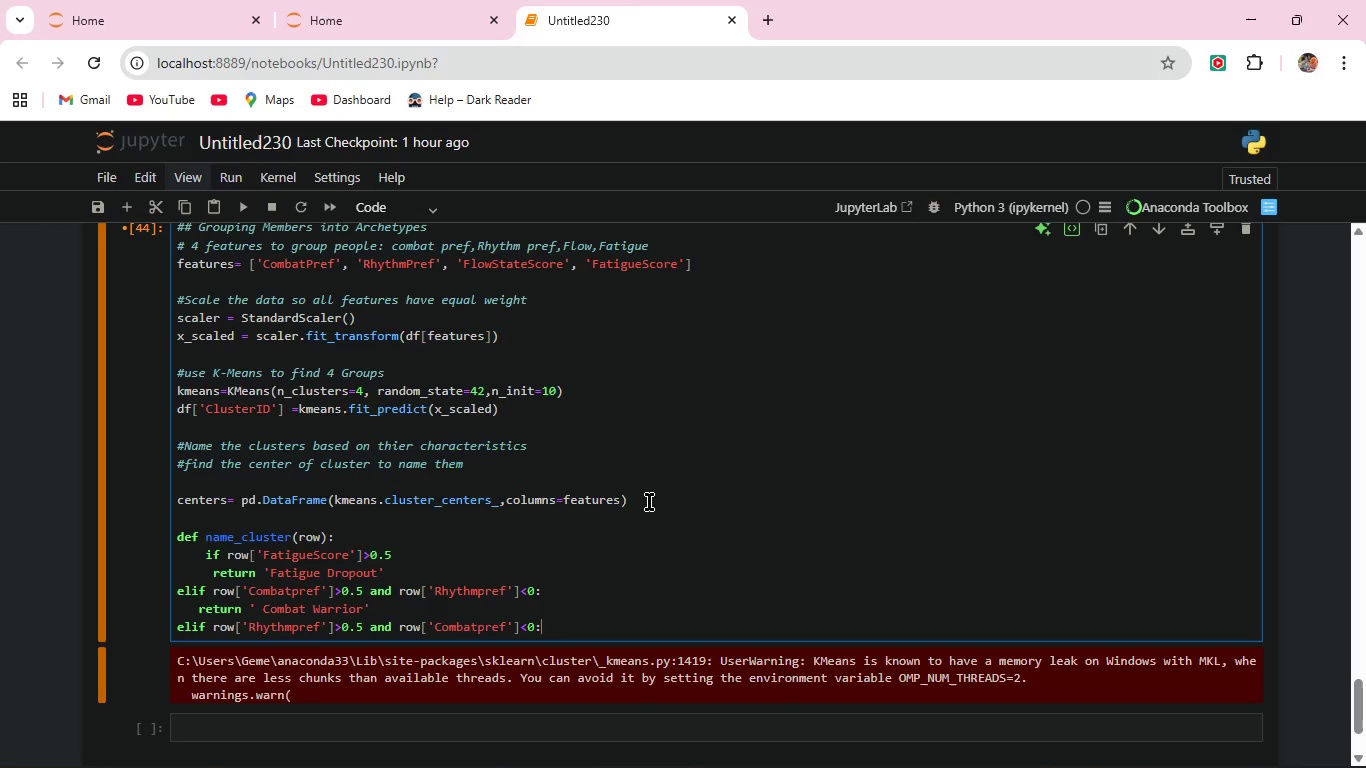 
wait(5.64)
 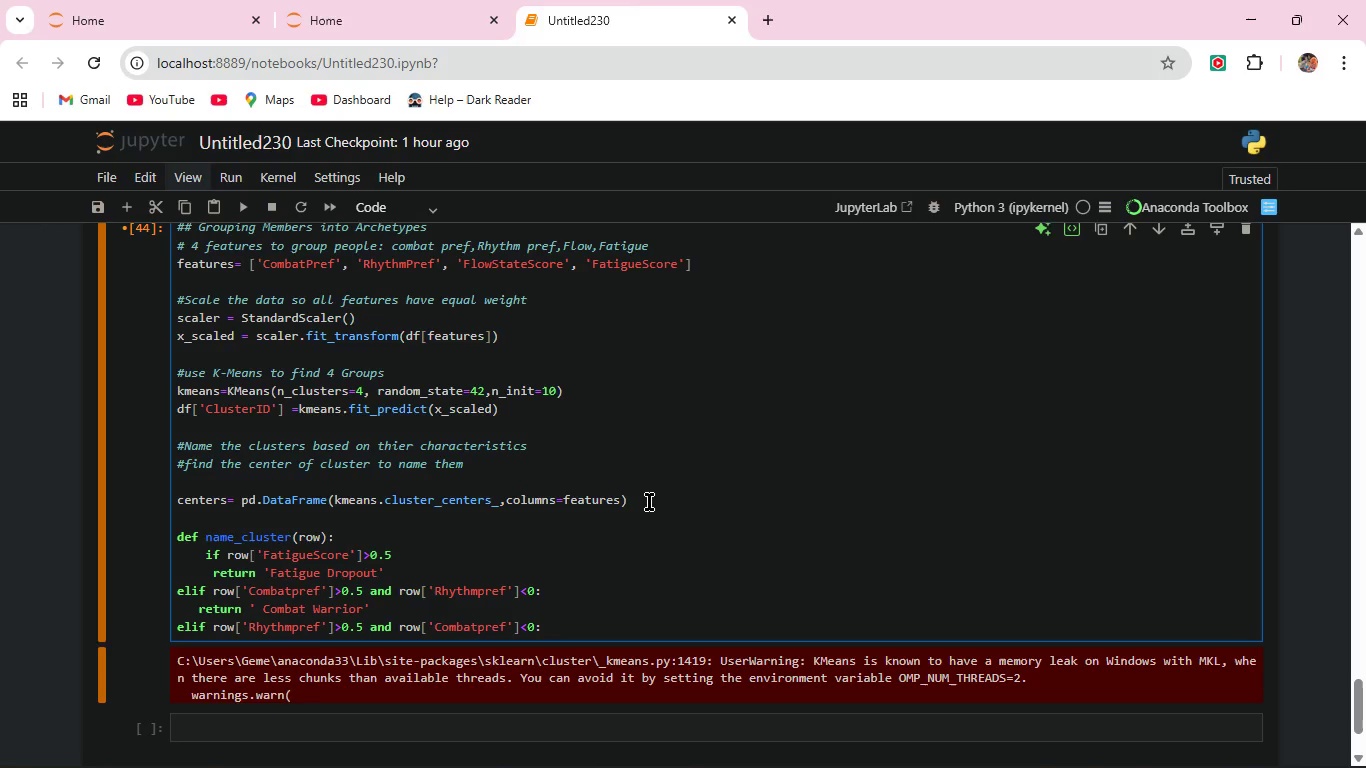 
key(Enter)
 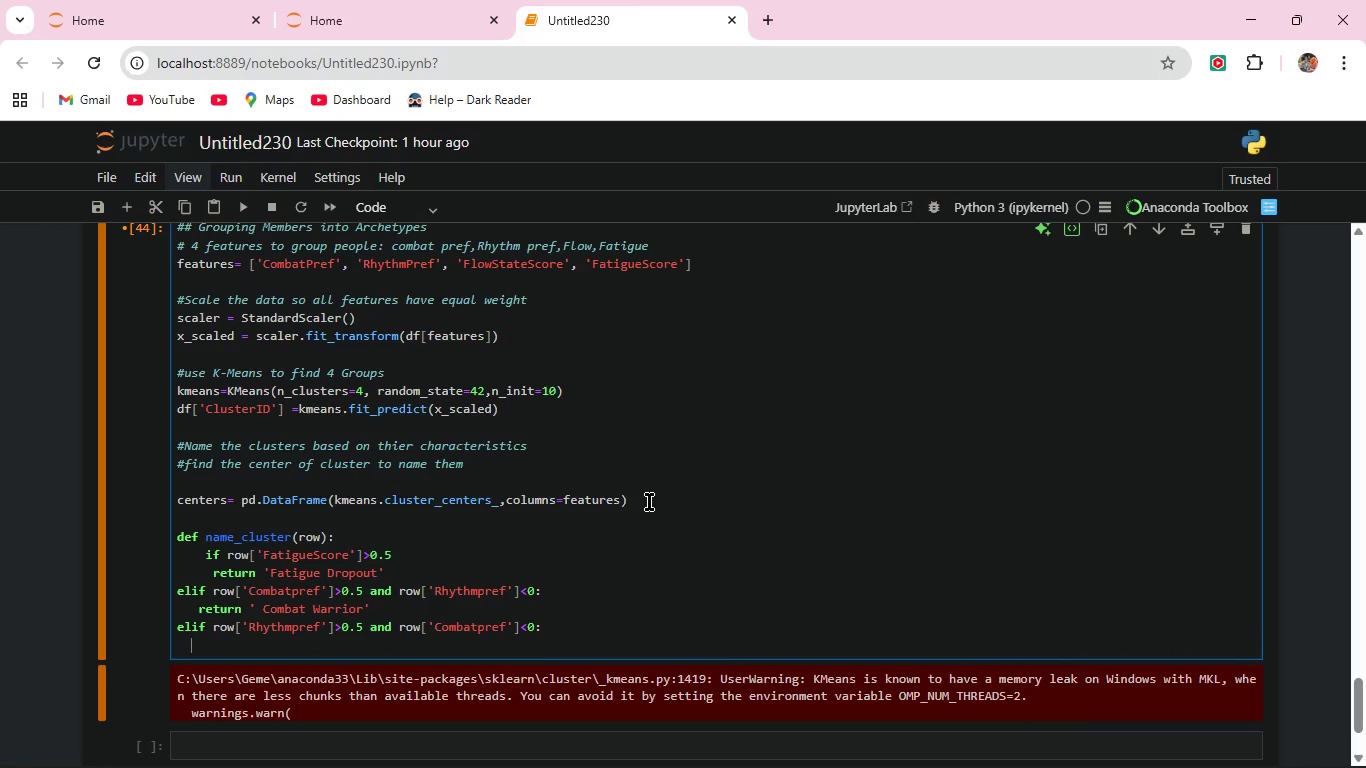 
type(  return 'Rhytum)
key(Backspace)
key(Backspace)
type(hm Dancer' )
 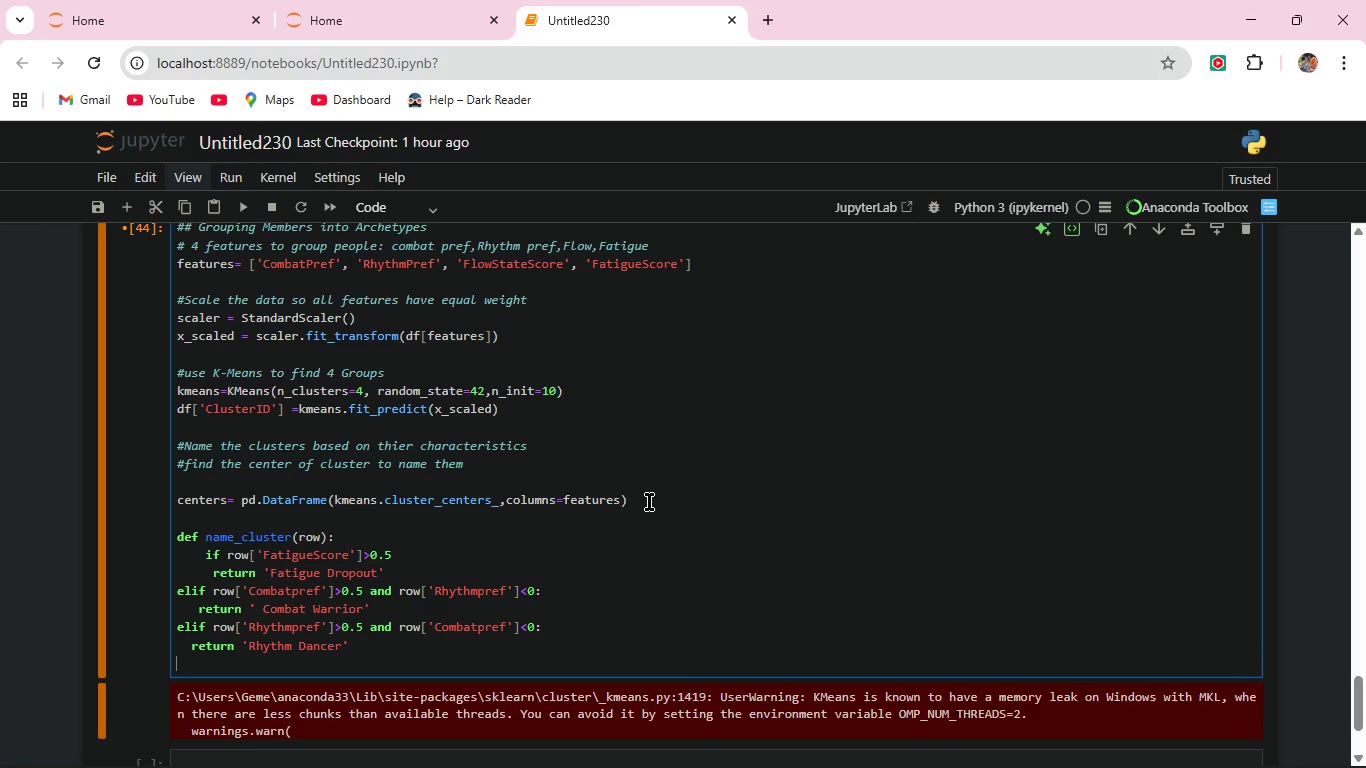 
key(Enter)
 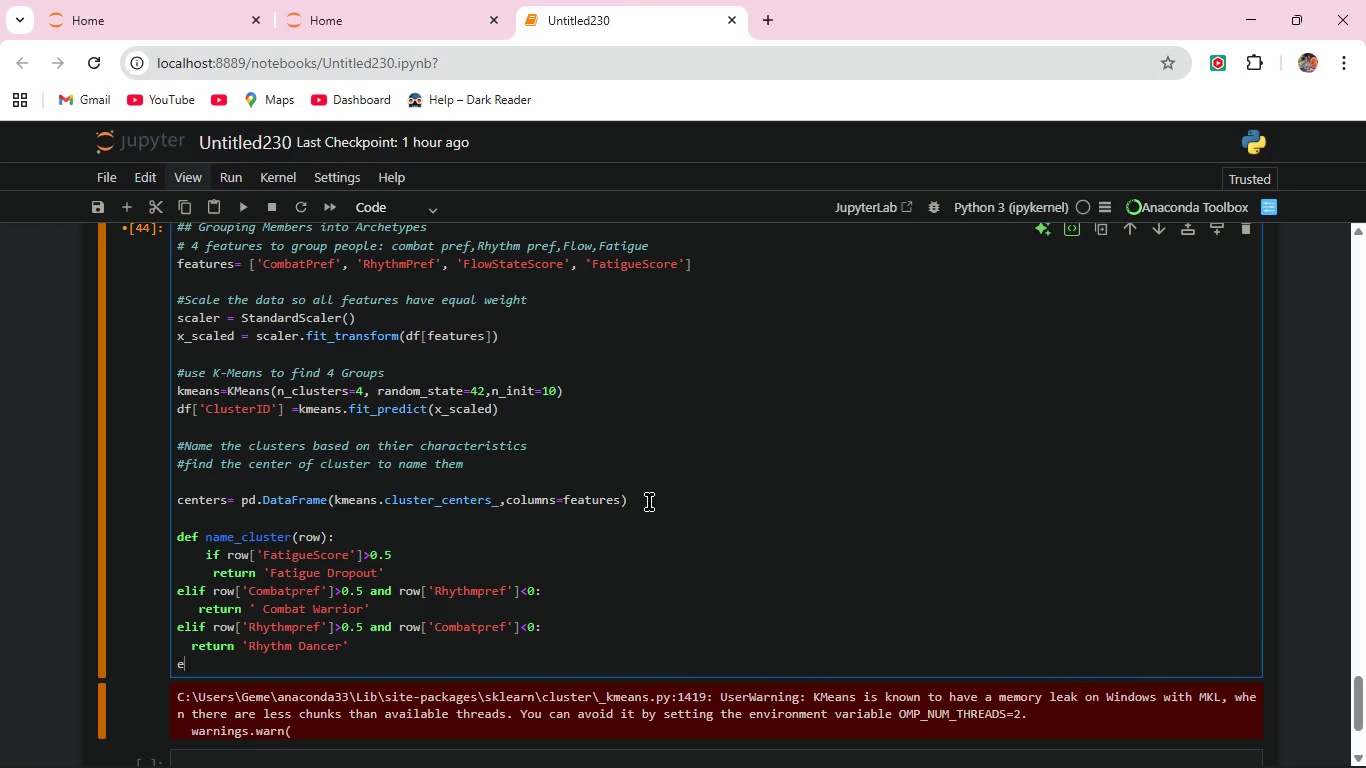 
type(else)
key(Backspace)
key(Backspace)
key(Backspace)
key(Backspace)
type( else )
key(Backspace)
type(:)
 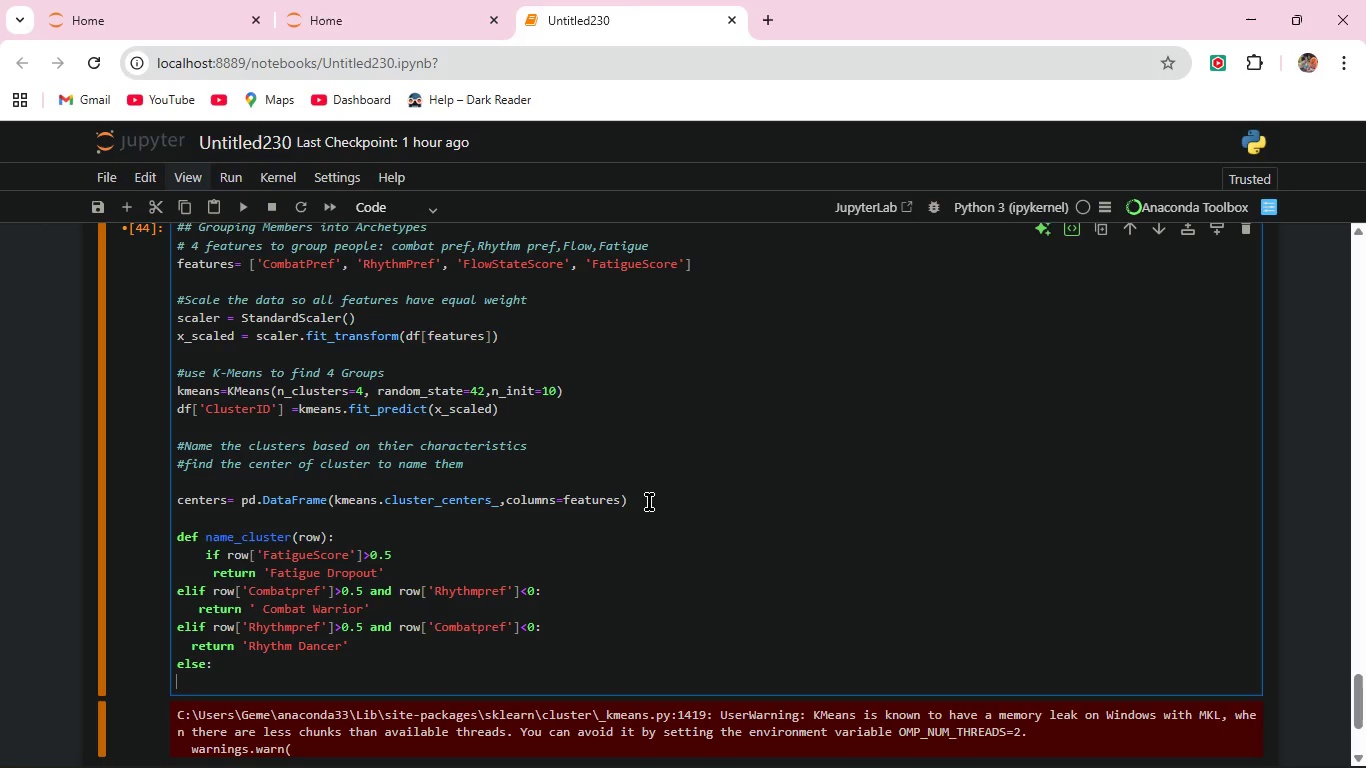 
key(Enter)
 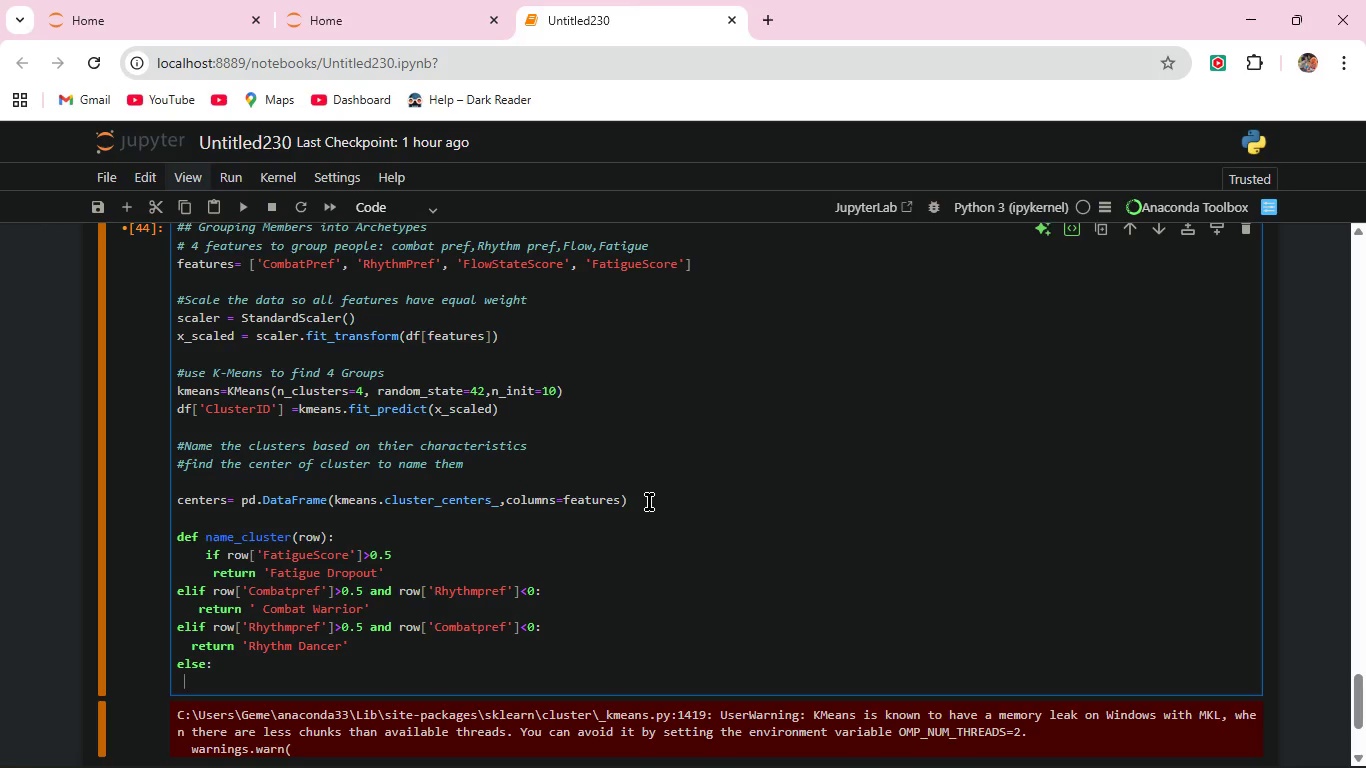 
type( return 'Balanced Mover')
 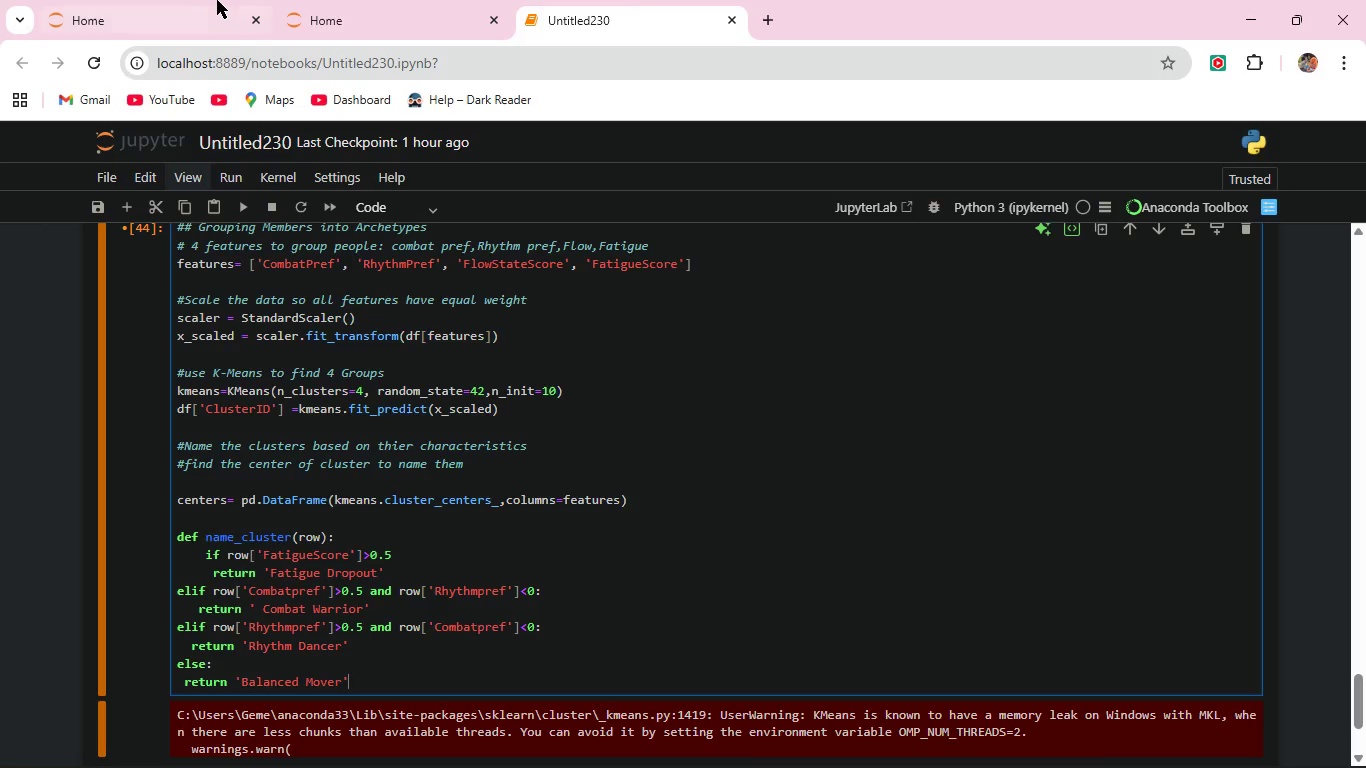 
wait(39.2)
 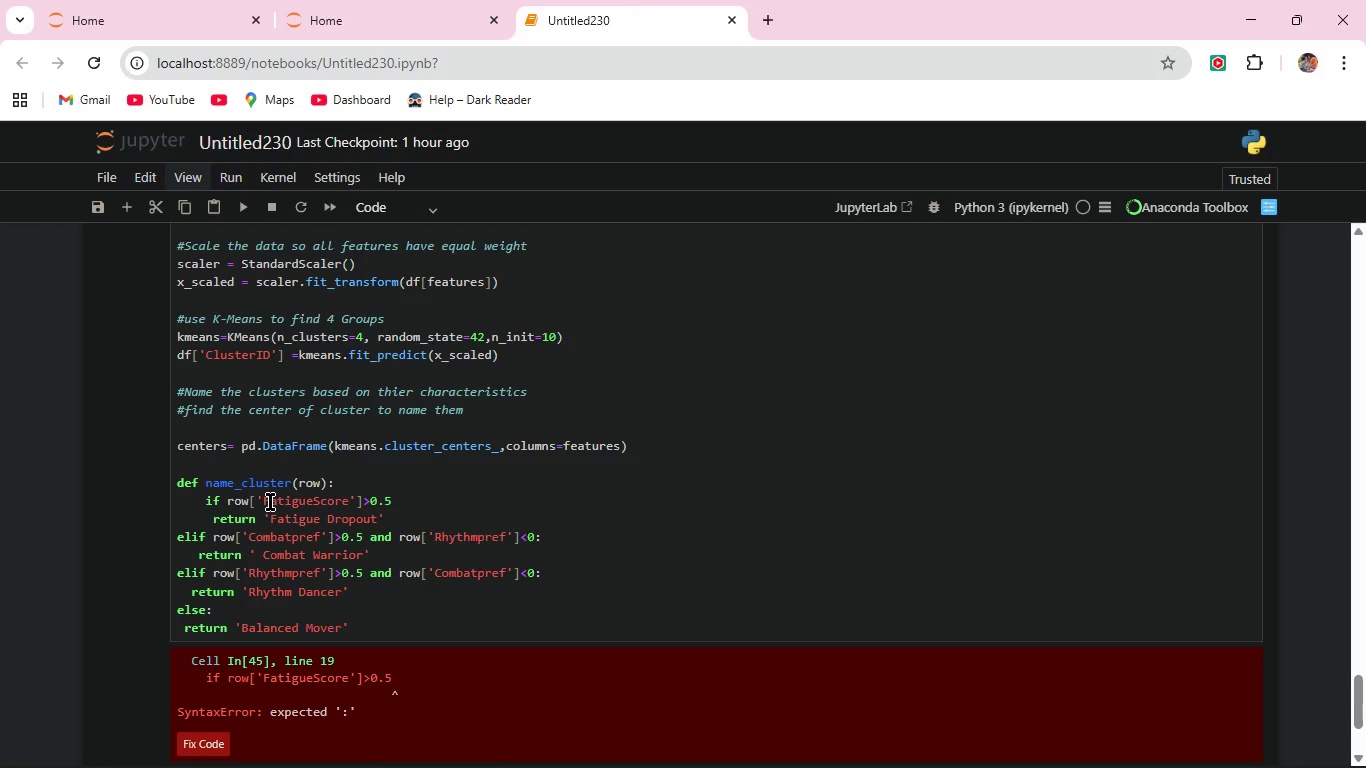 
key(Shift+ShiftRight)
 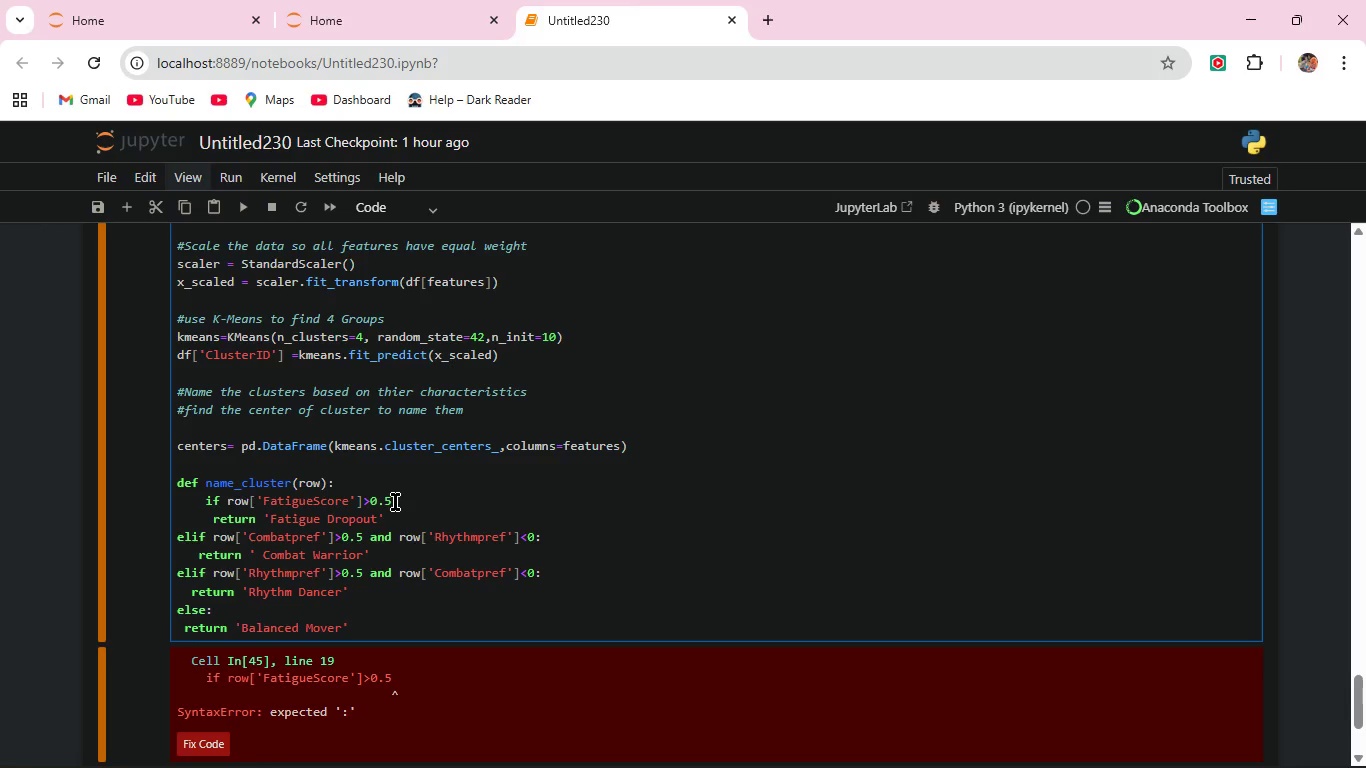 
key(Shift+Semicolon)
 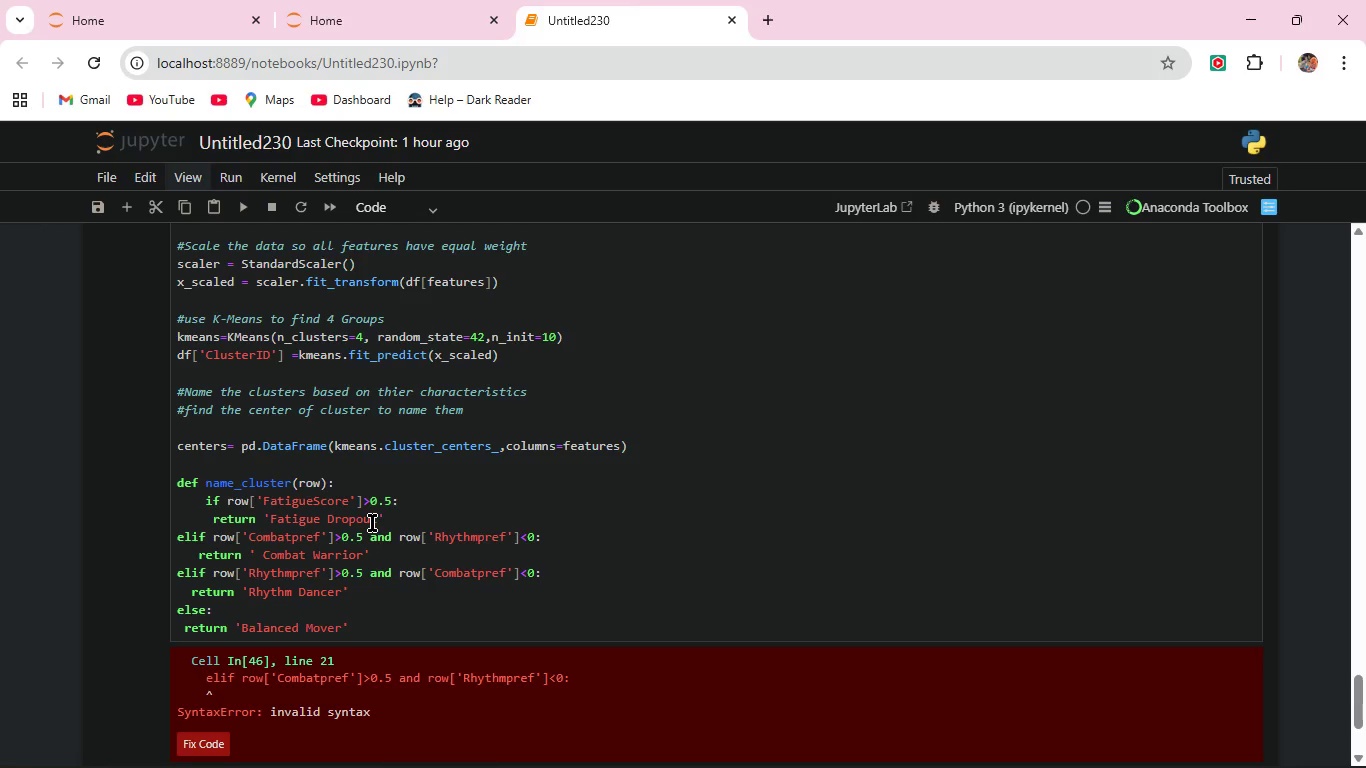 
wait(17.58)
 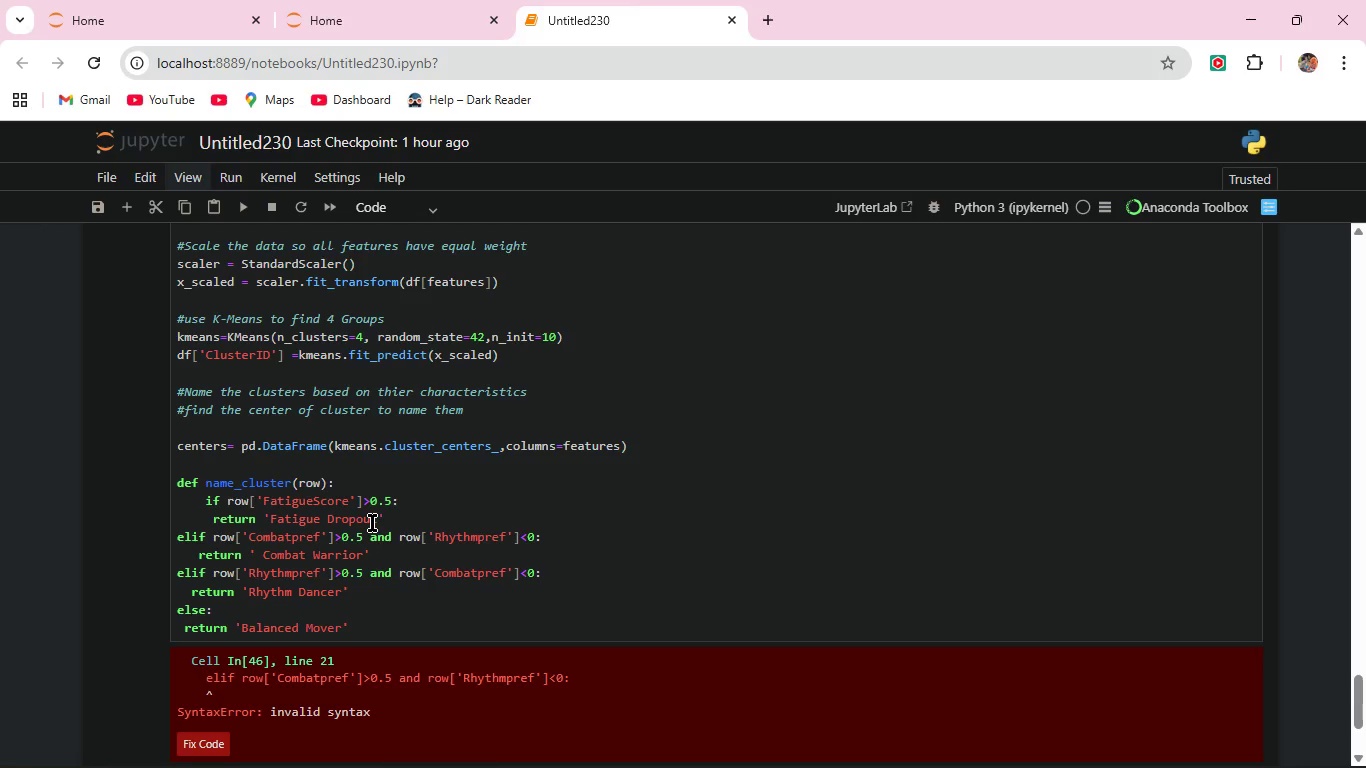 
left_click([179, 536])
 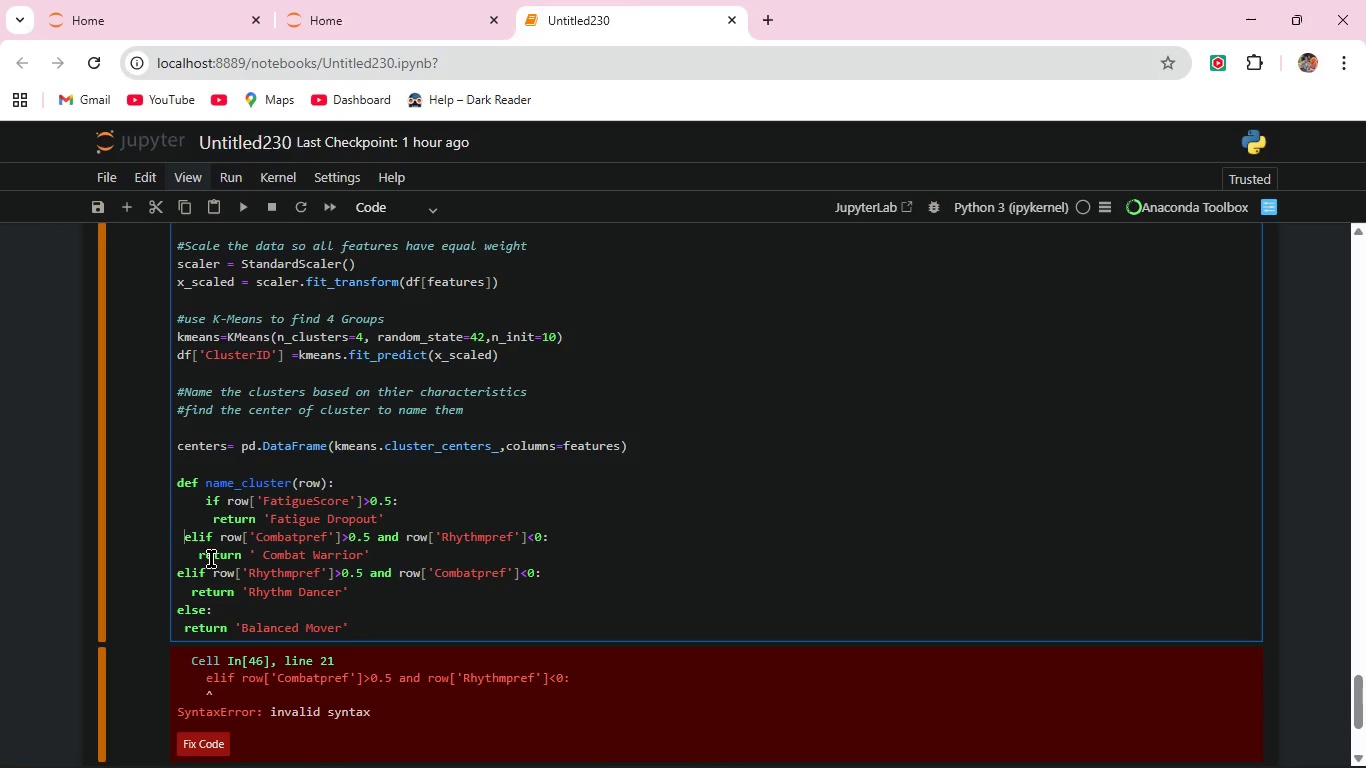 
key(Space)
 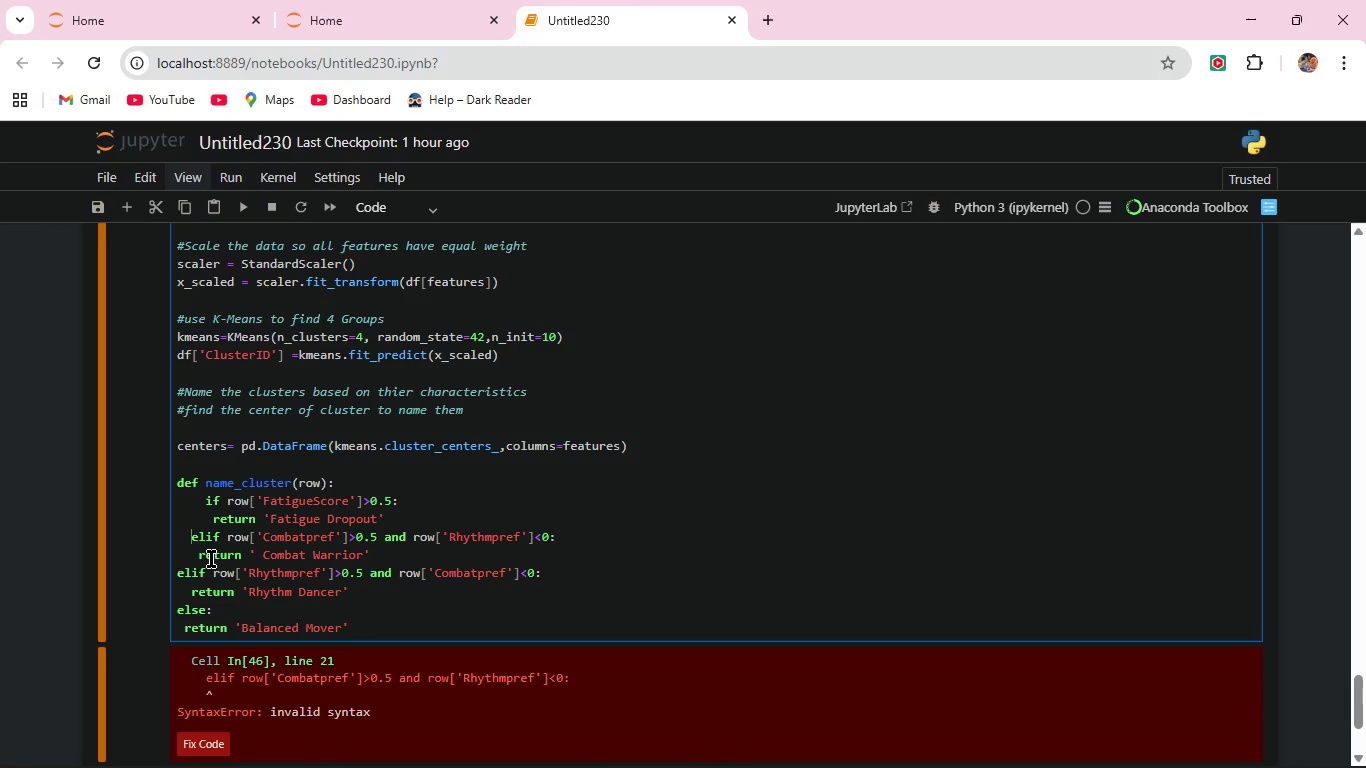 
key(Space)
 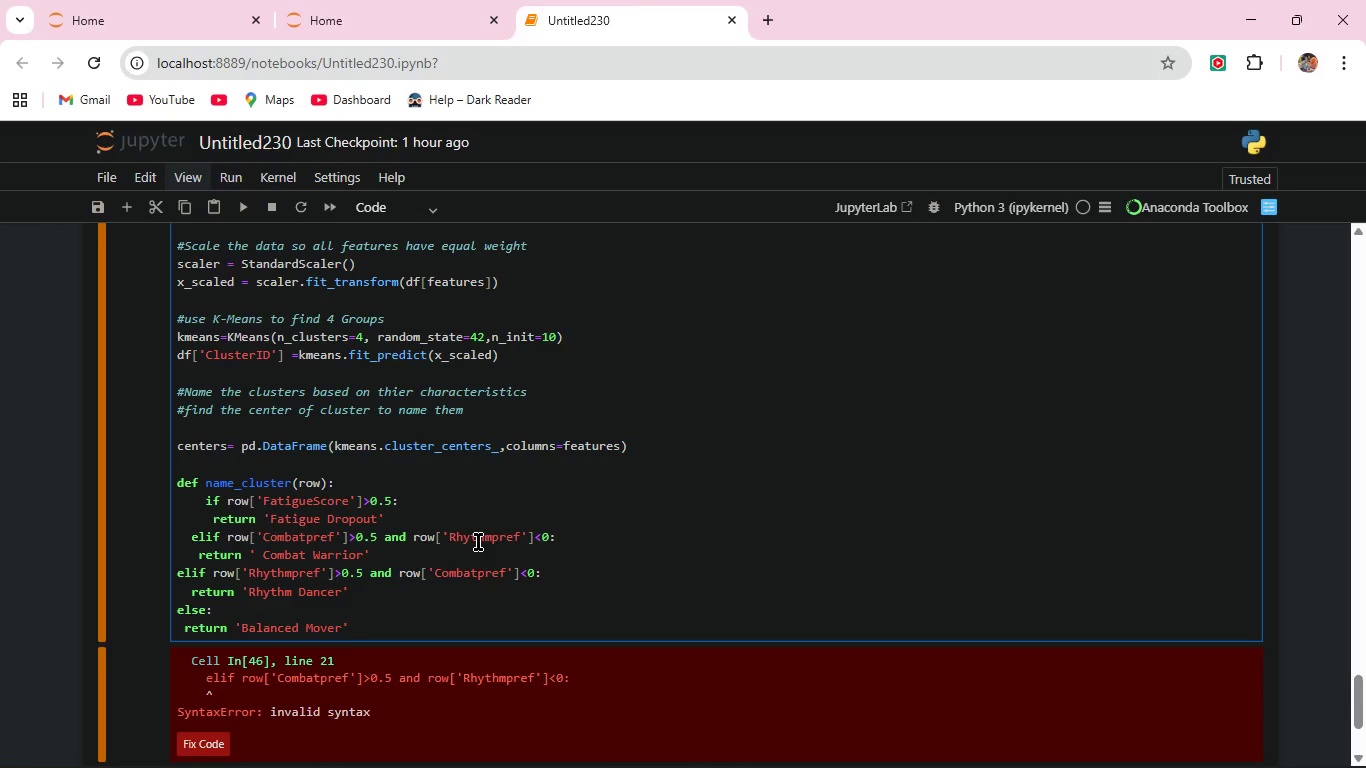 
wait(22.78)
 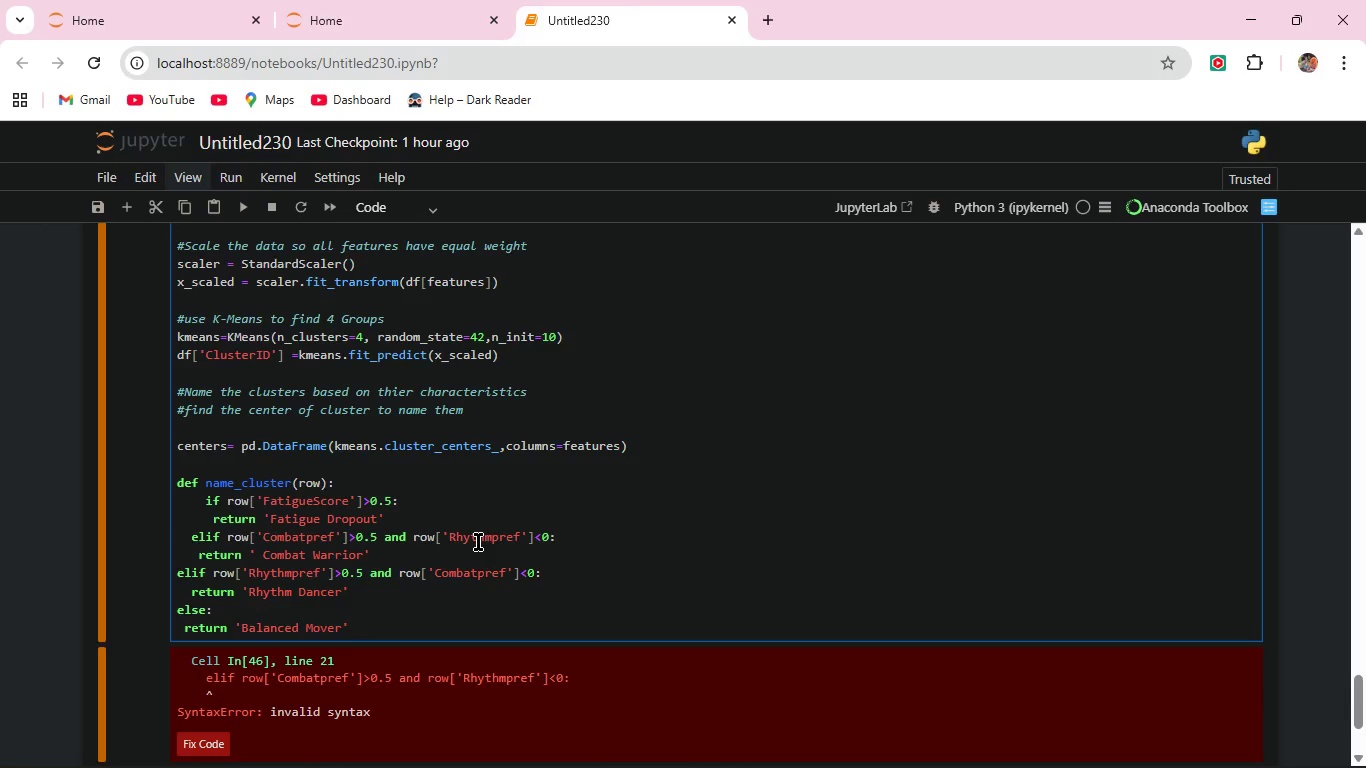 
left_click([196, 556])
 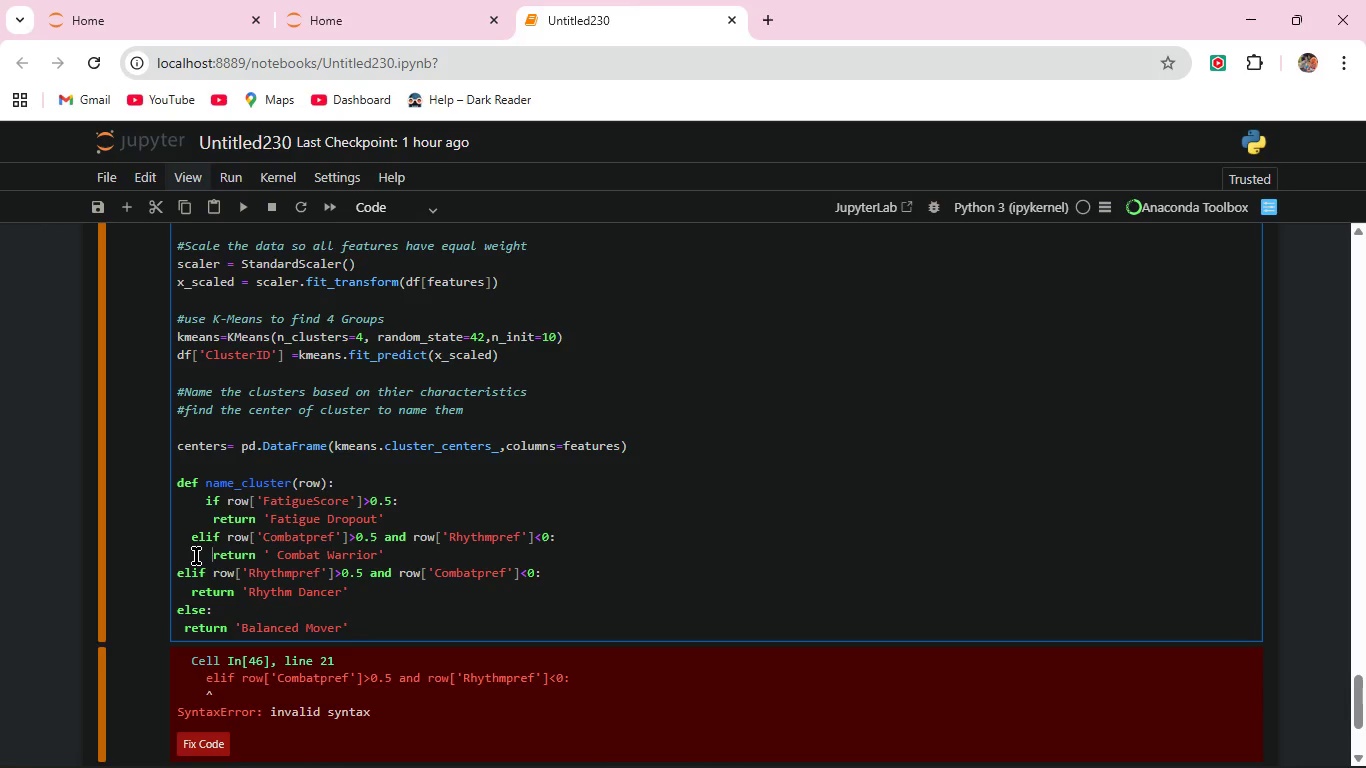 
key(Space)
 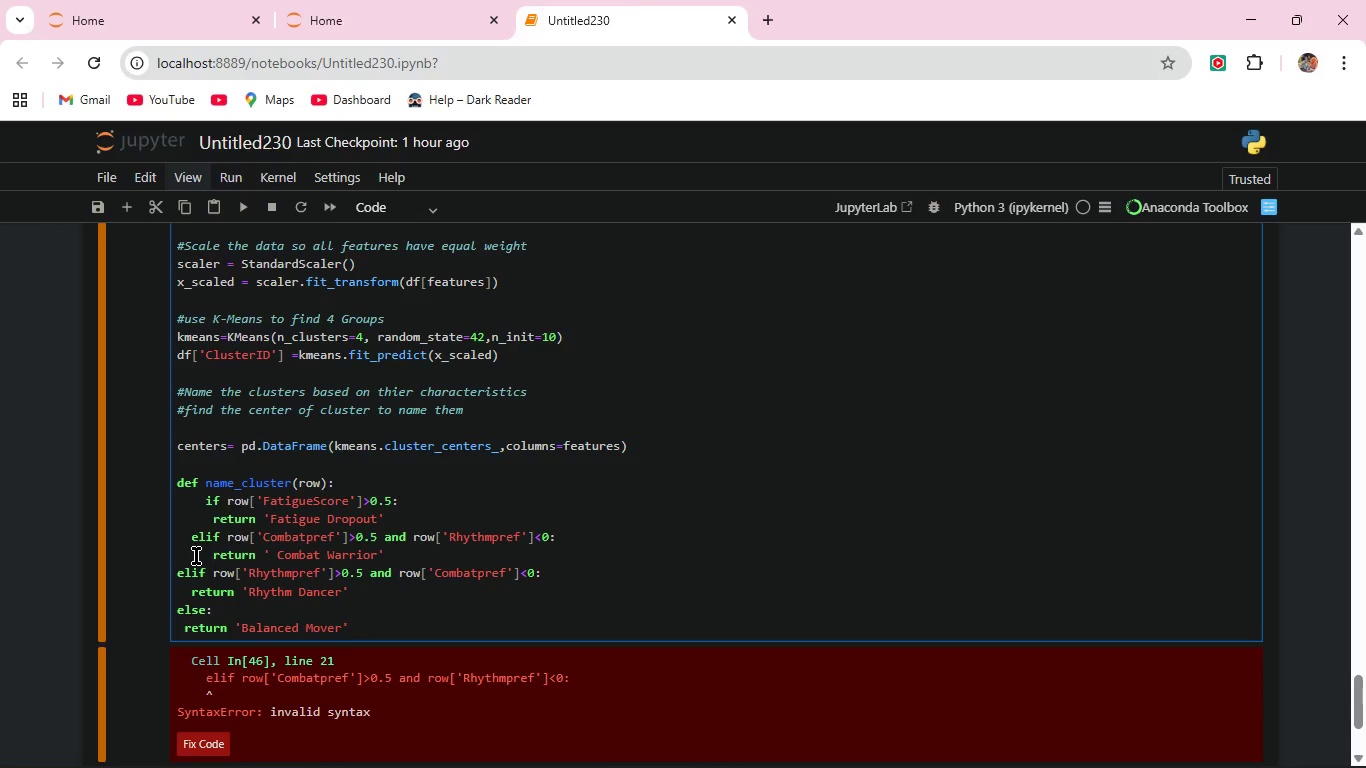 
key(Space)
 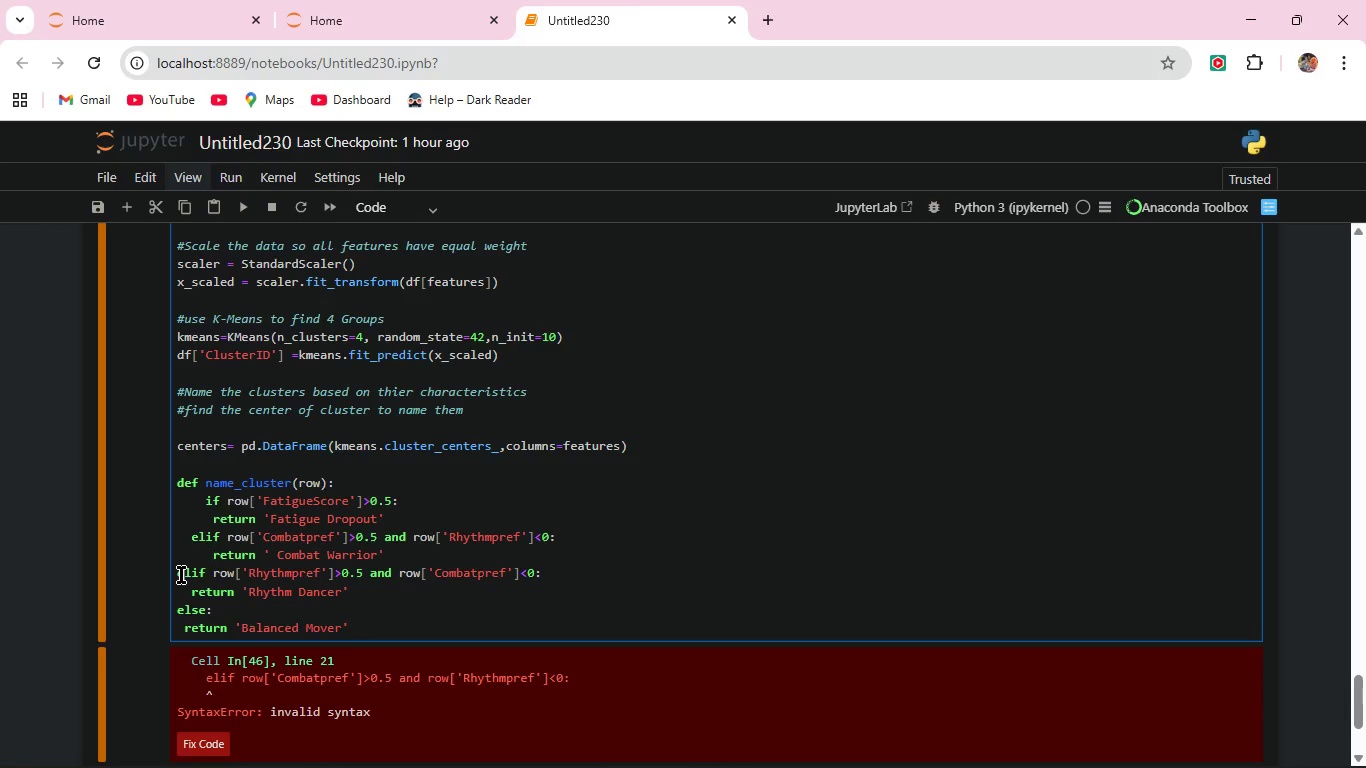 
left_click([181, 575])
 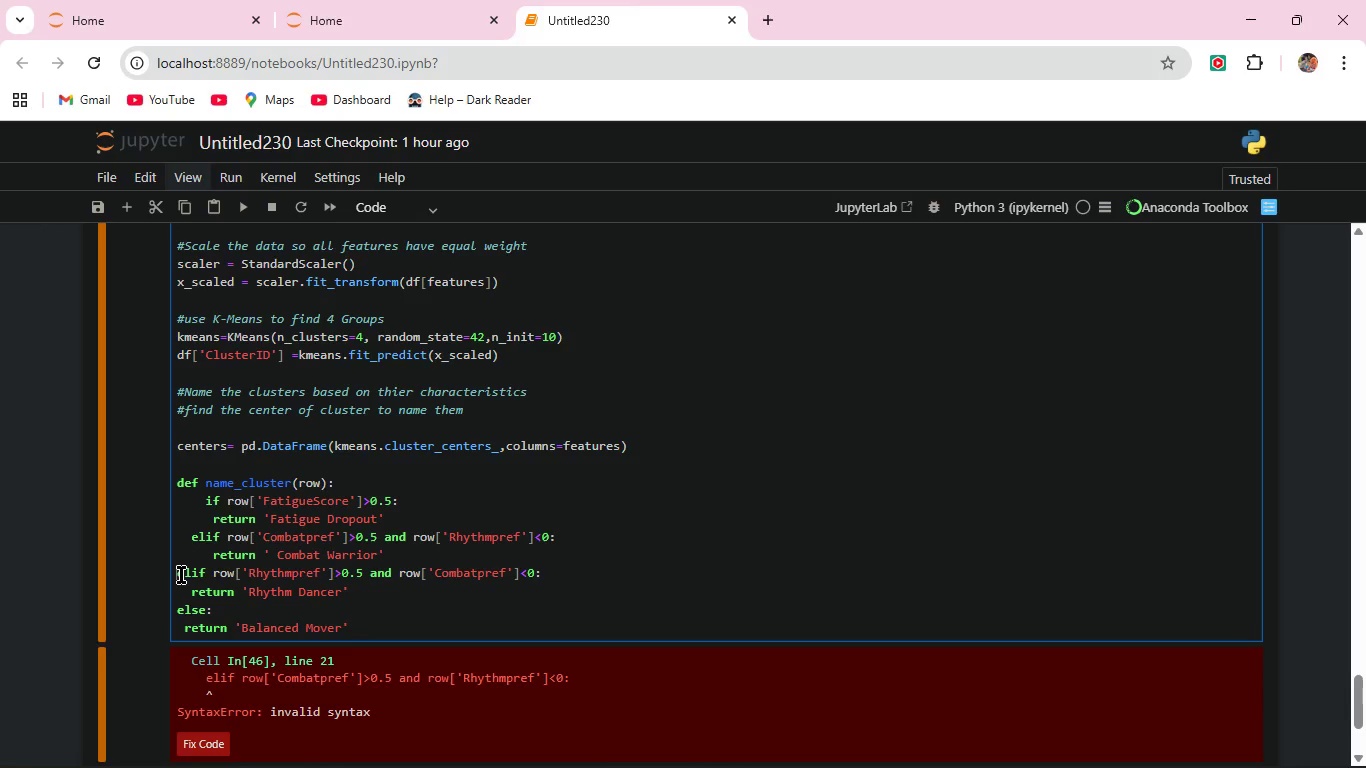 
key(ArrowLeft)
 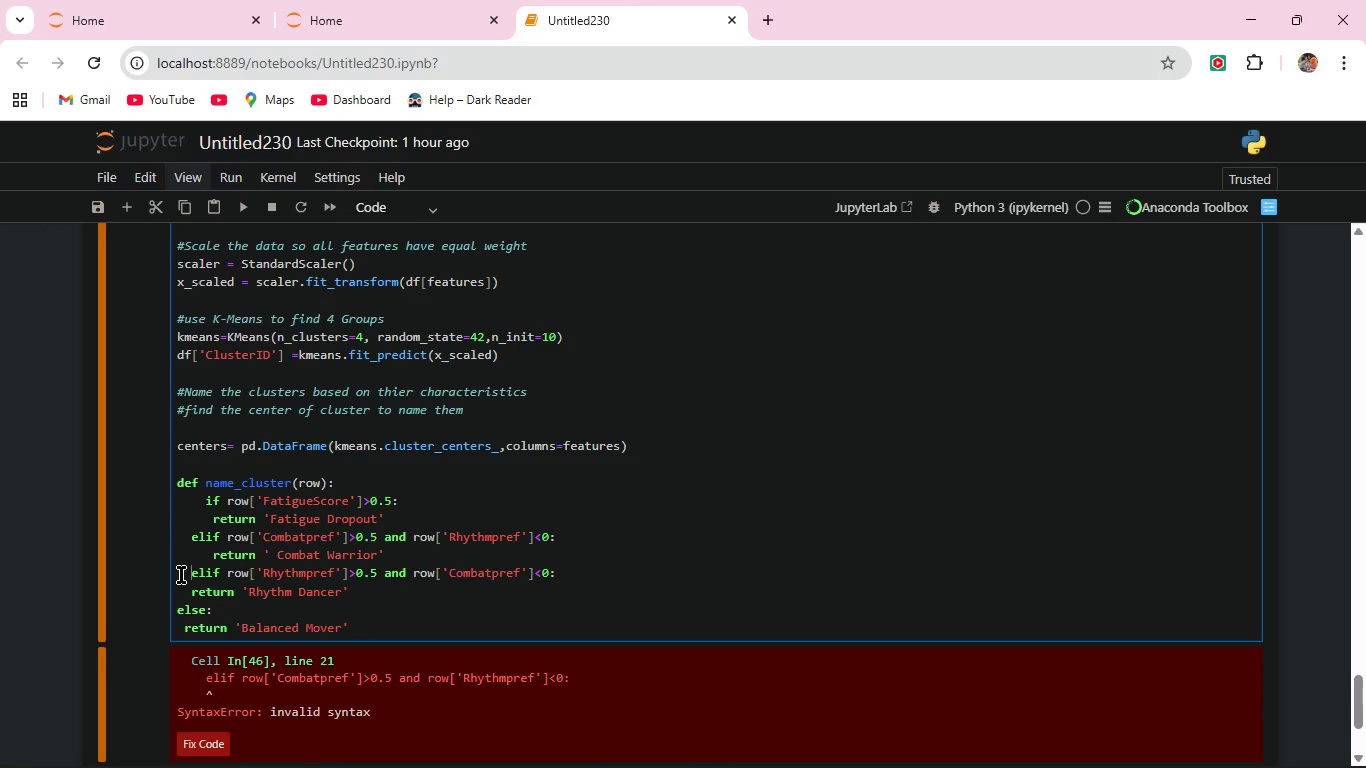 
key(Space)
 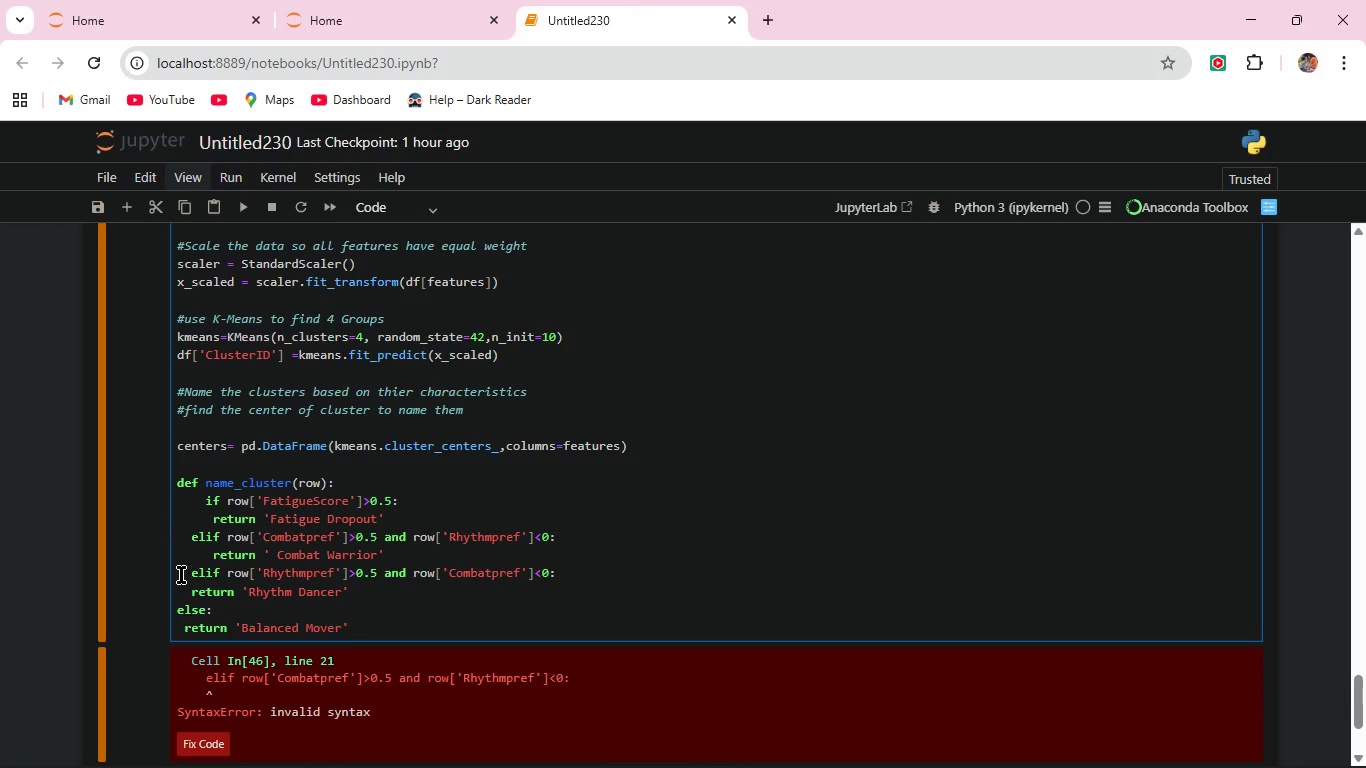 
key(Space)
 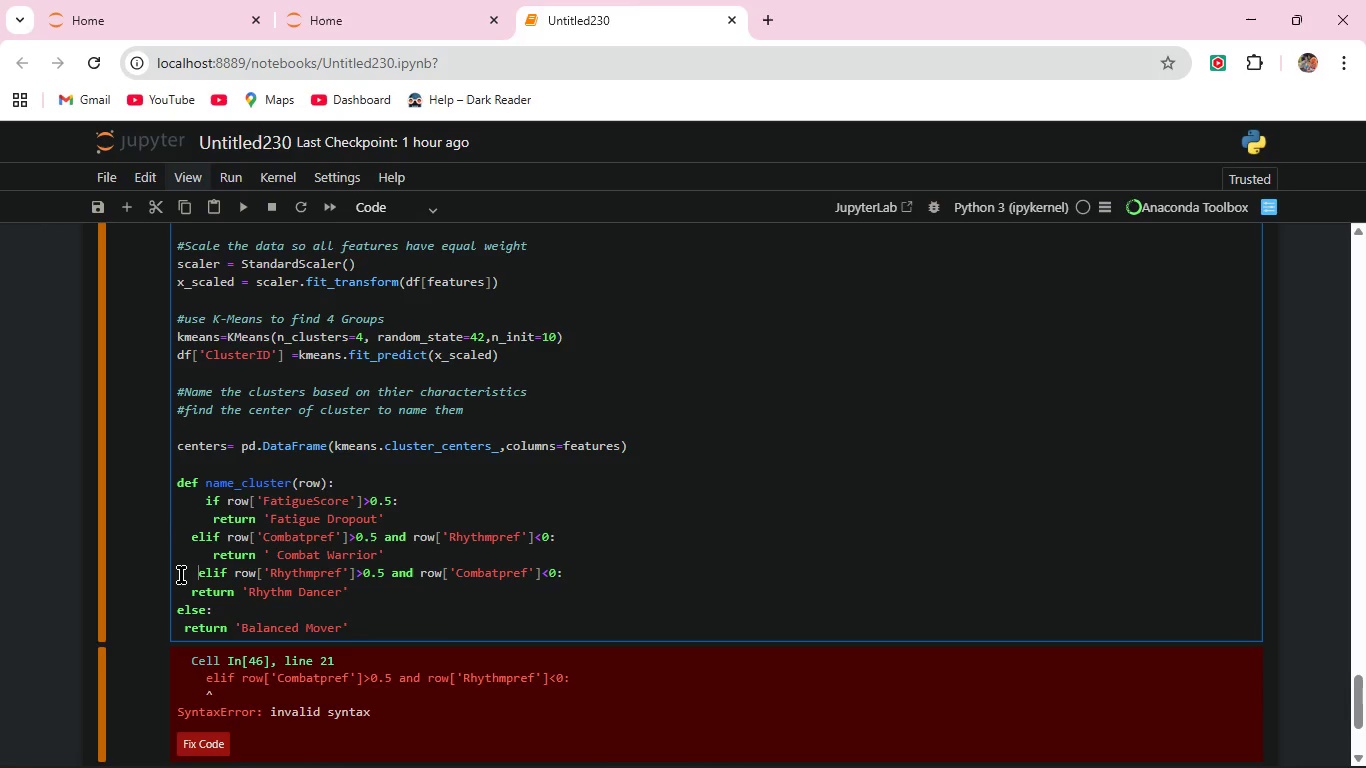 
key(Space)
 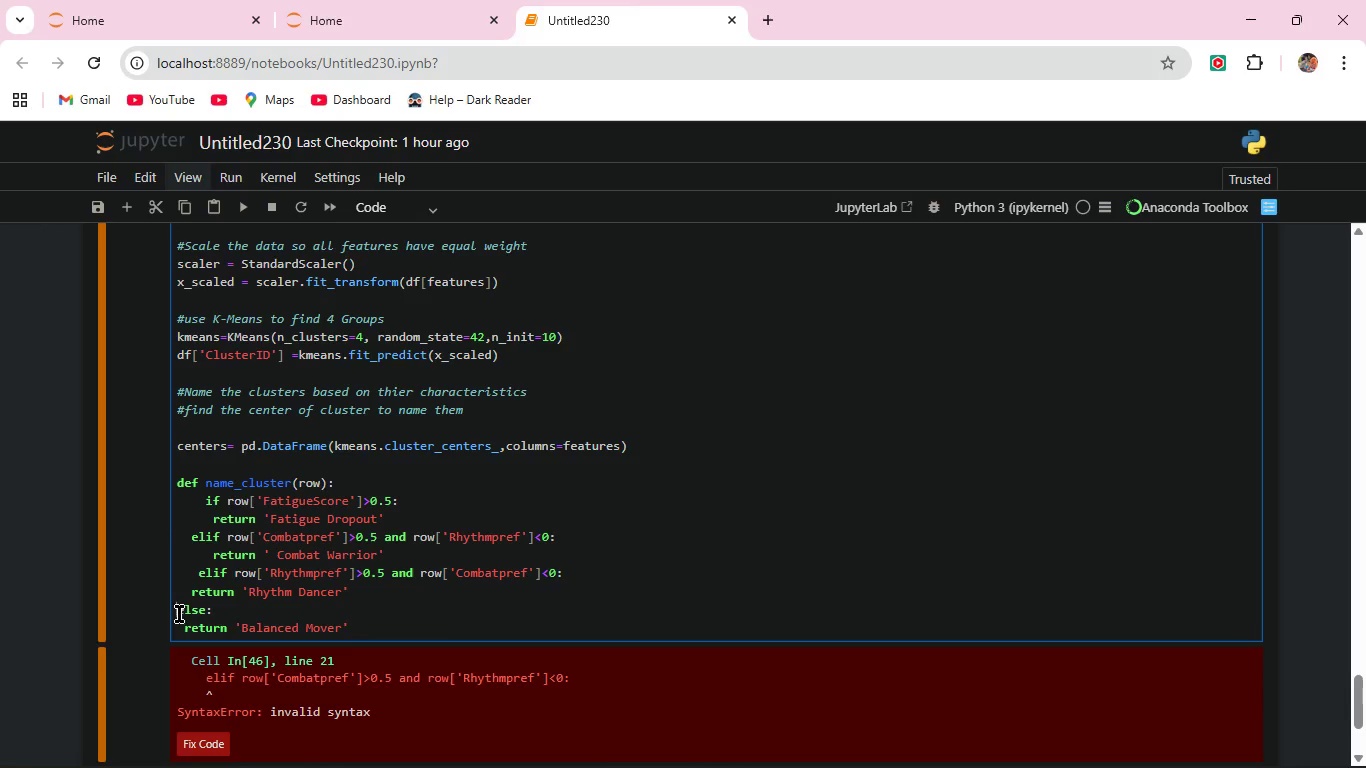 
left_click([179, 616])
 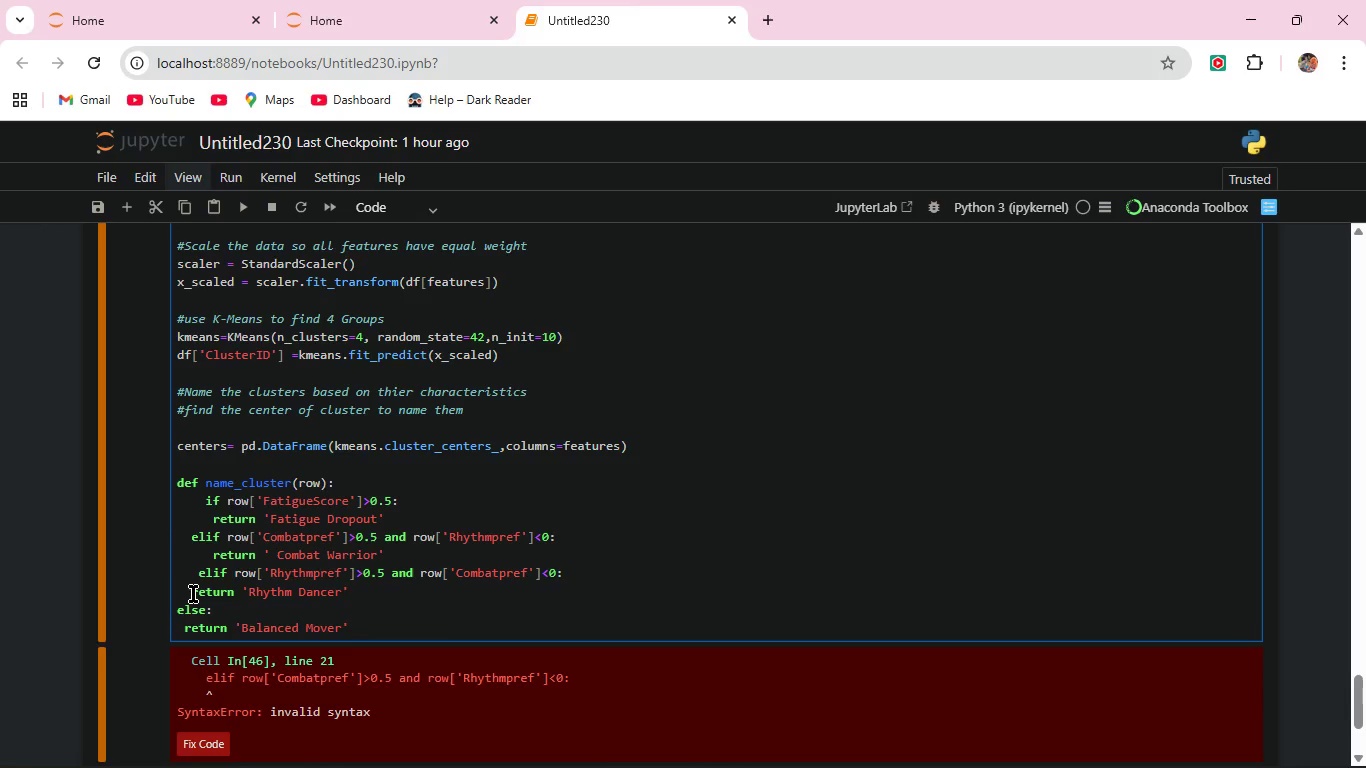 
left_click([193, 594])
 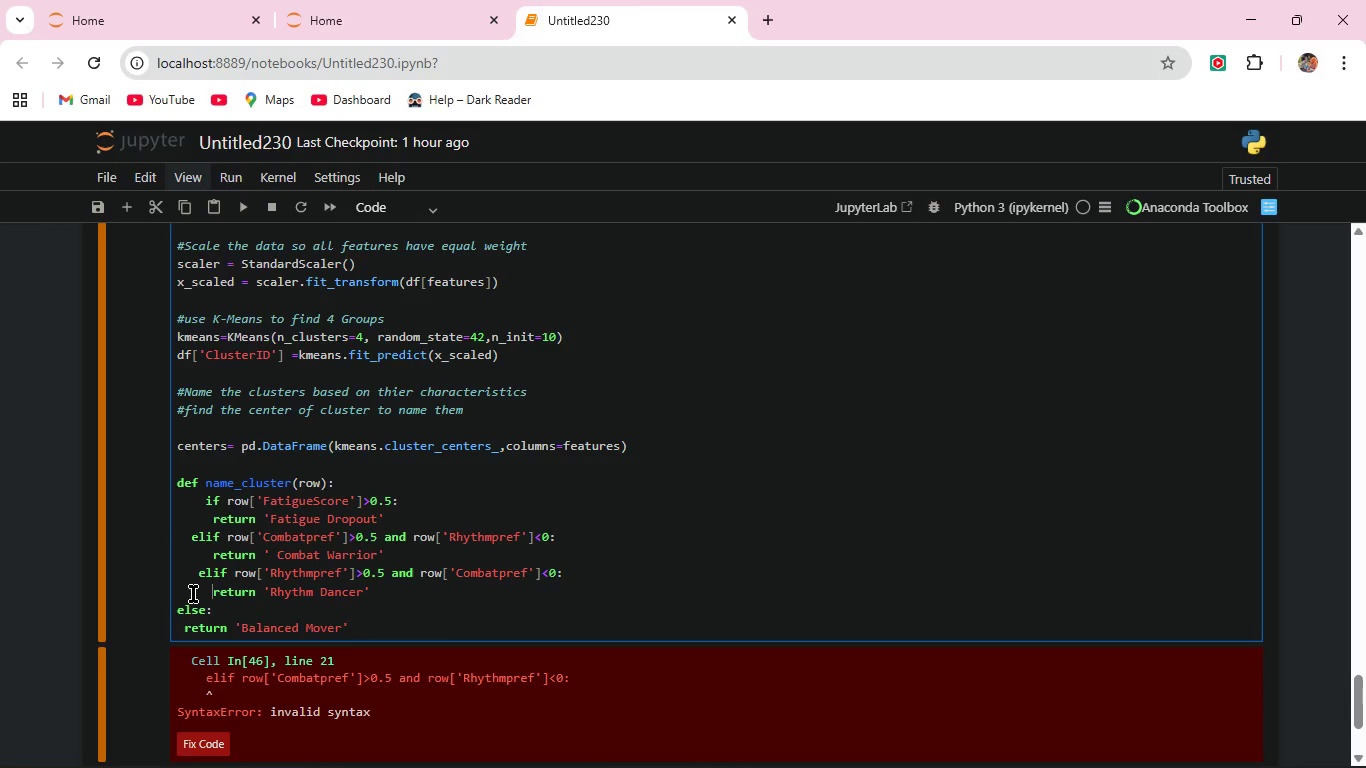 
key(Space)
 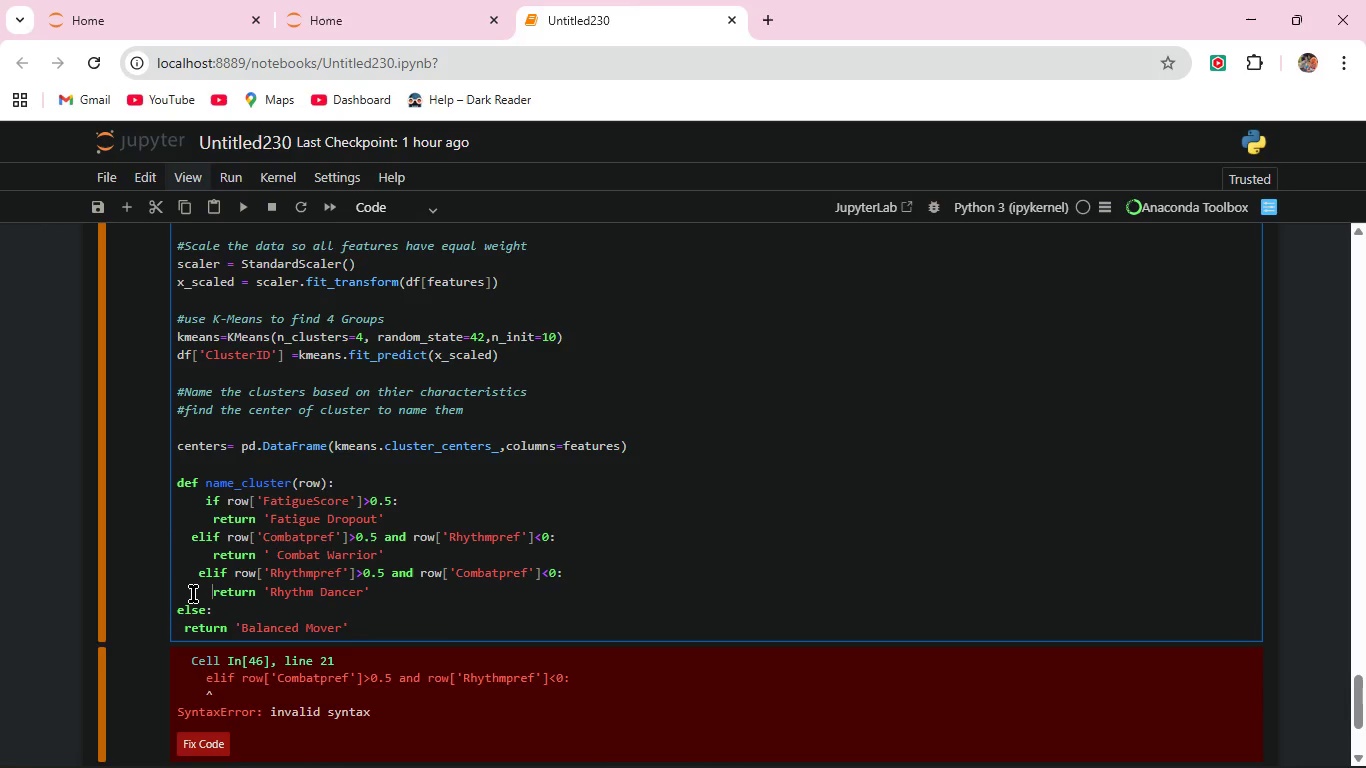 
key(Space)
 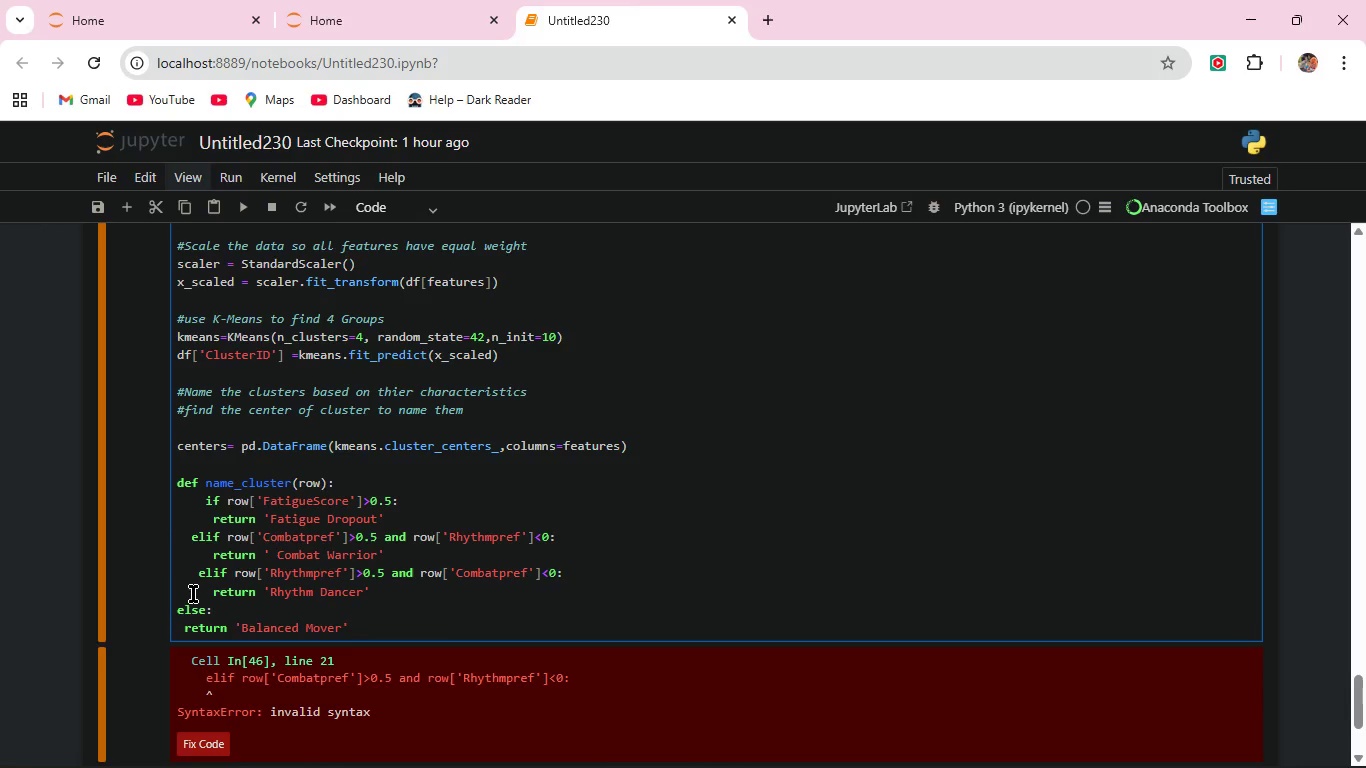 
key(Space)
 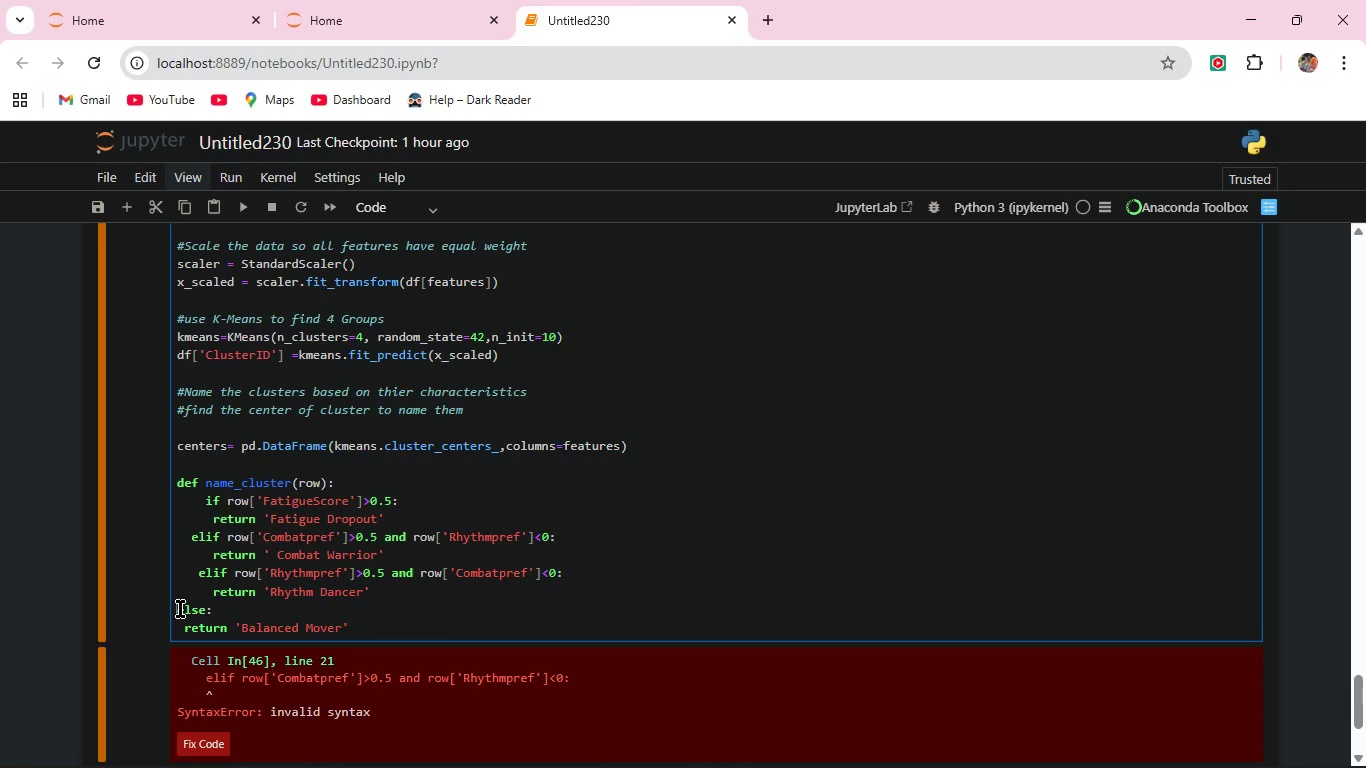 
left_click([180, 609])
 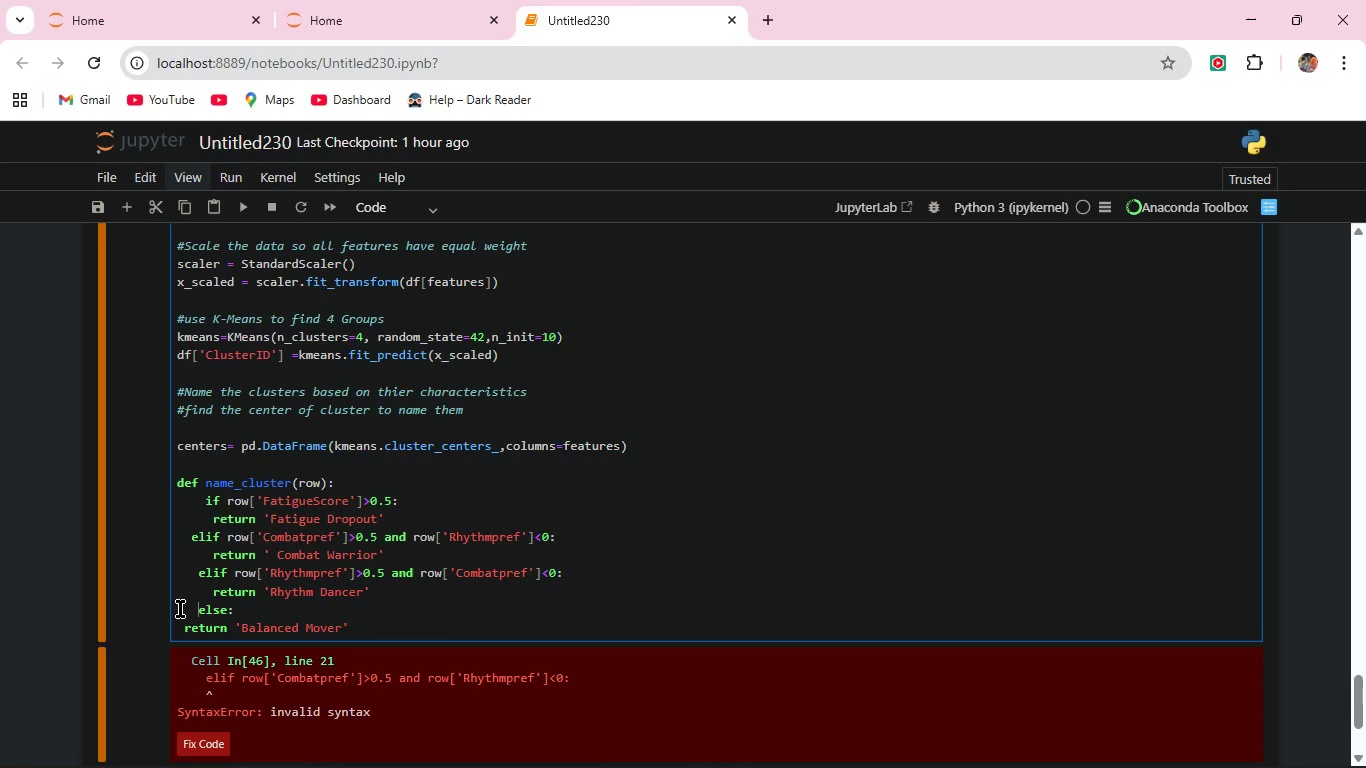 
key(Space)
 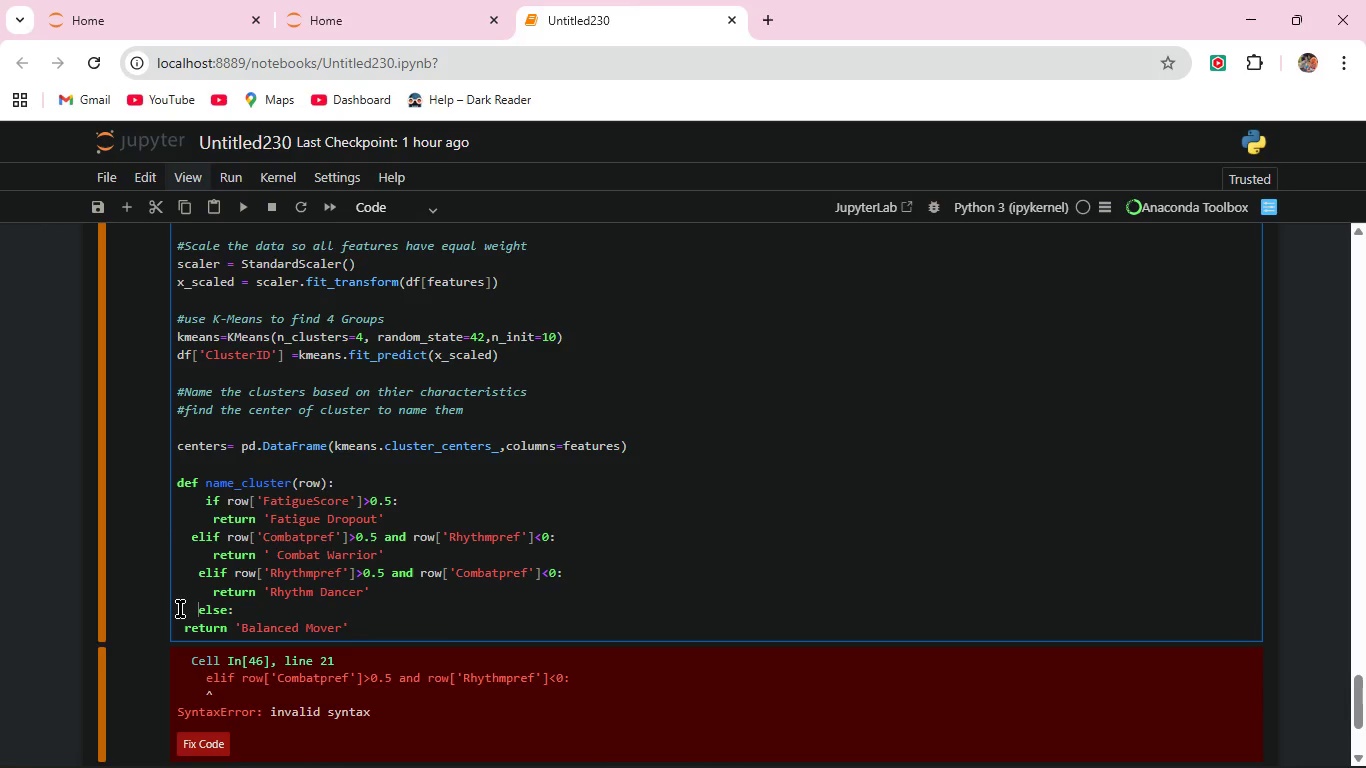 
key(Space)
 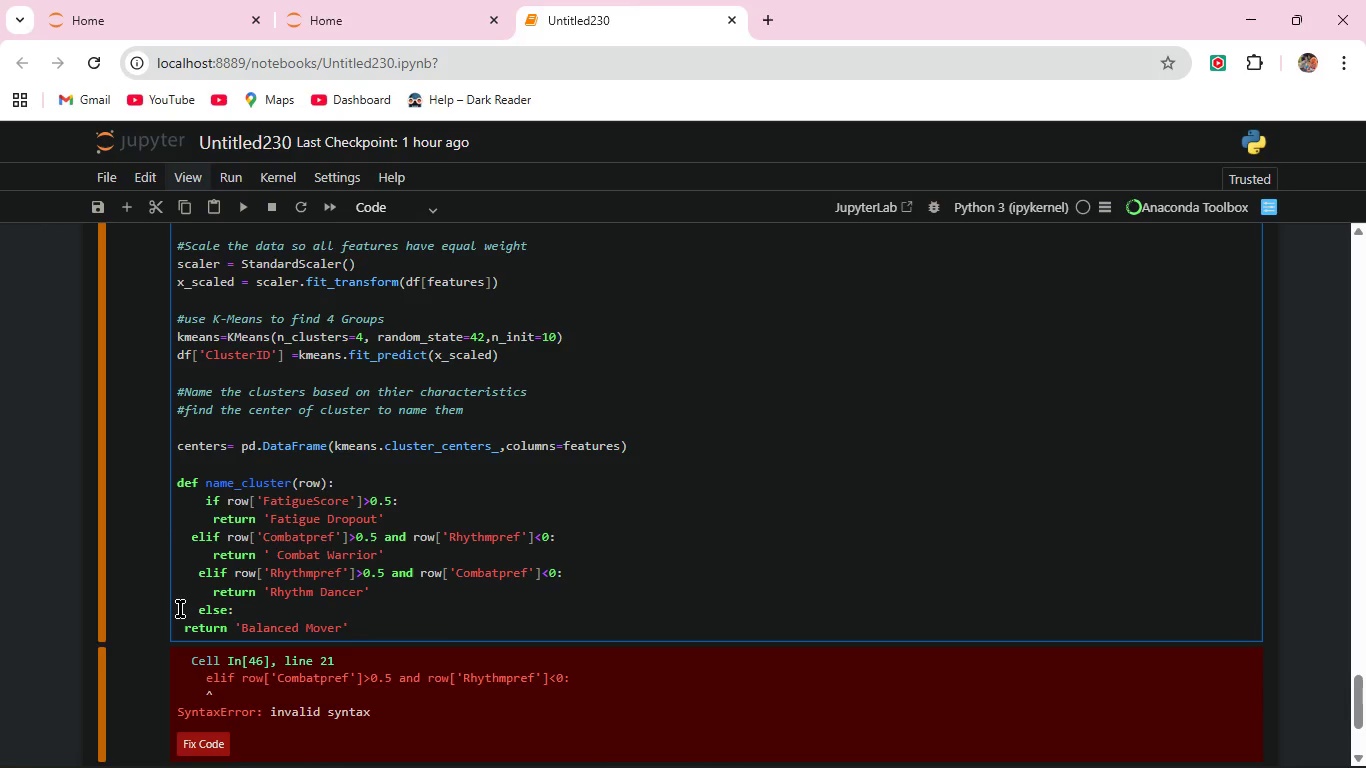 
key(Space)
 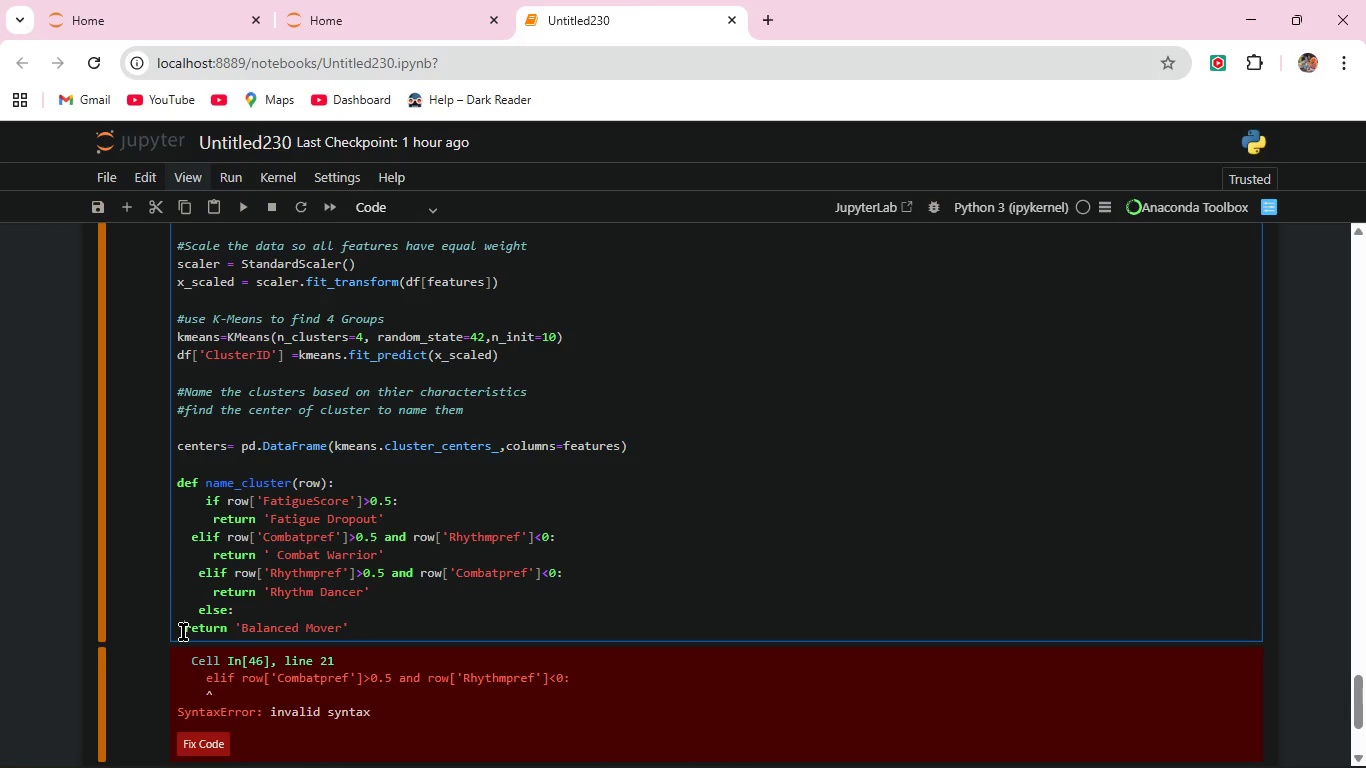 
left_click([183, 632])
 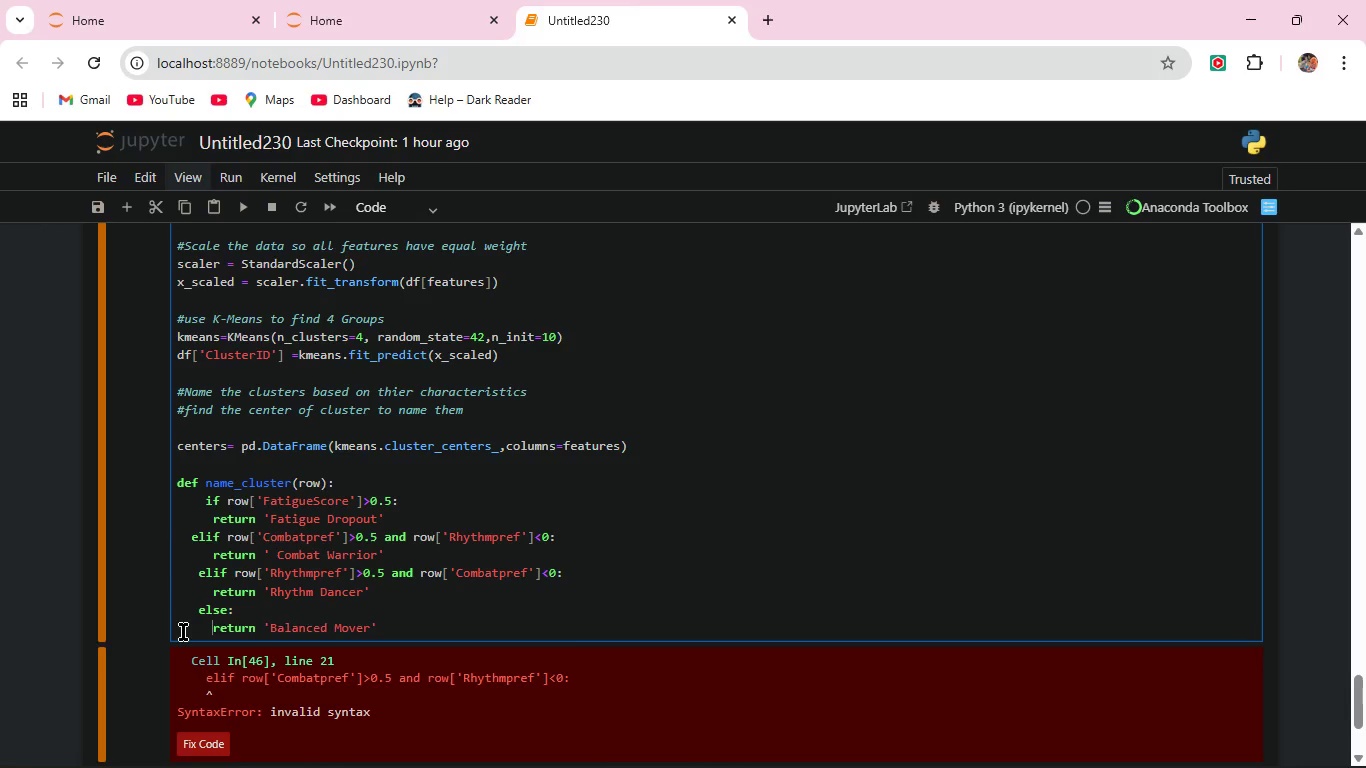 
key(Space)
 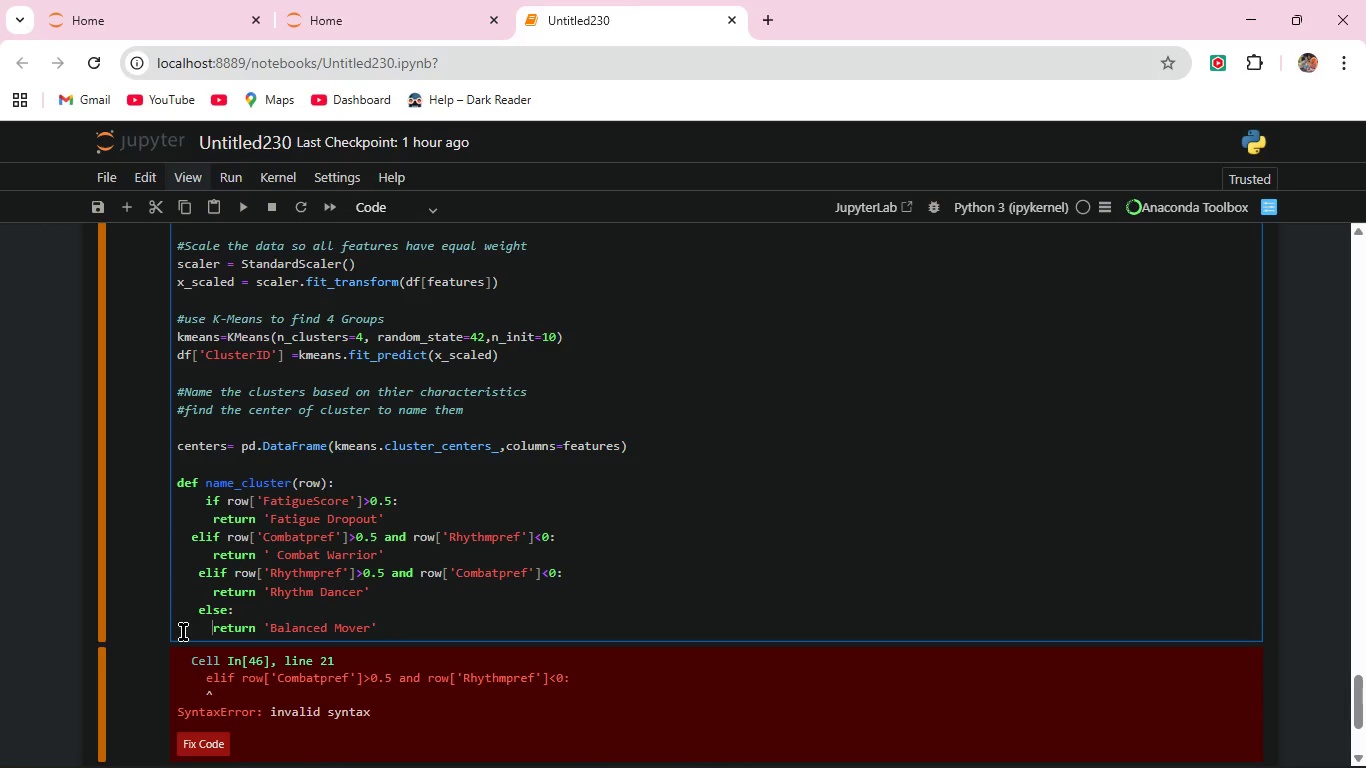 
key(Space)
 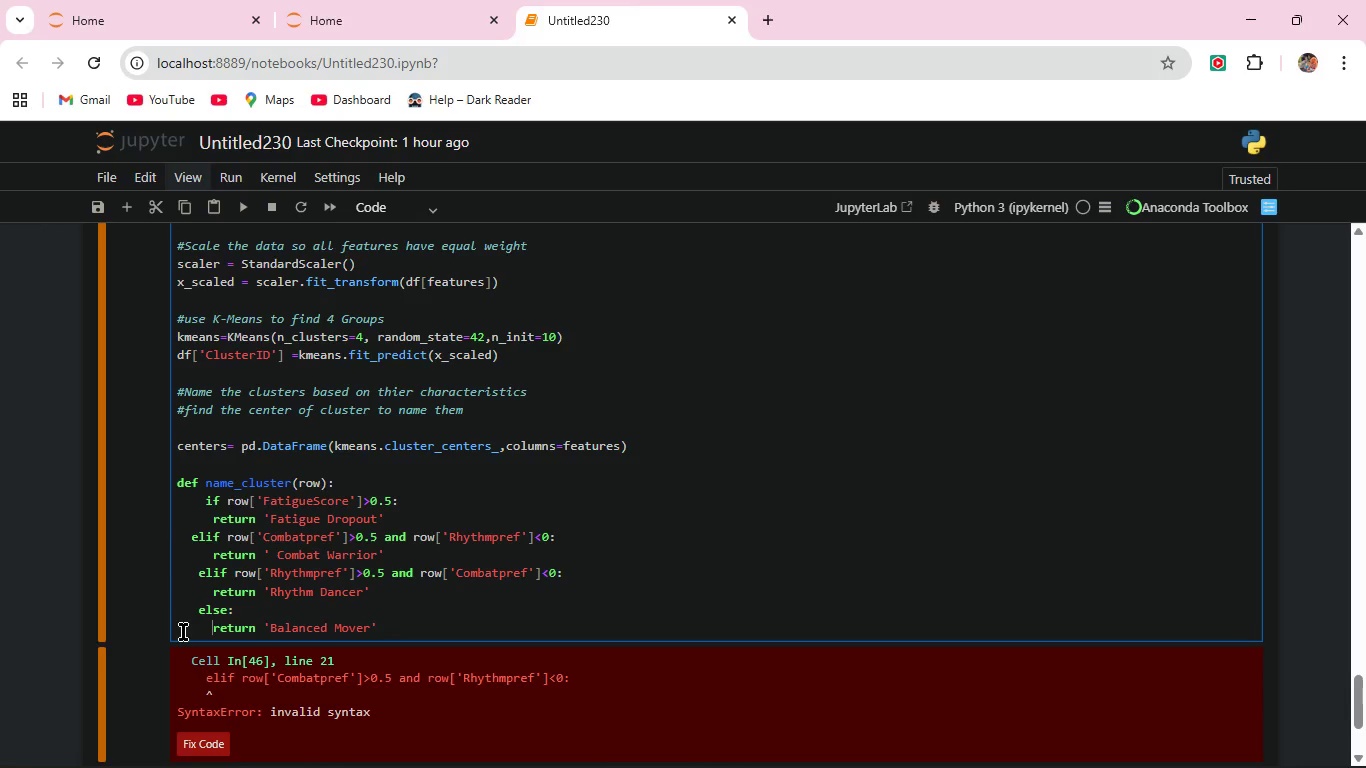 
key(Space)
 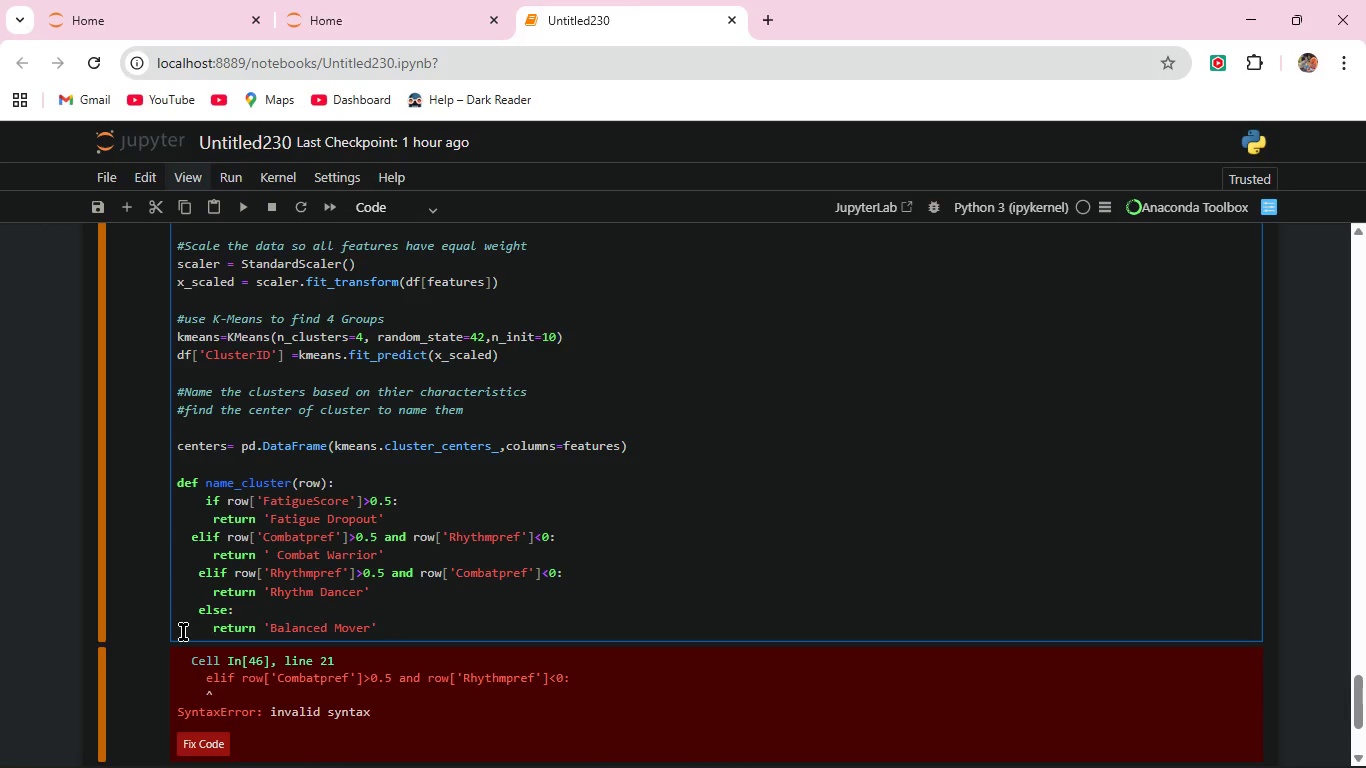 
key(Space)
 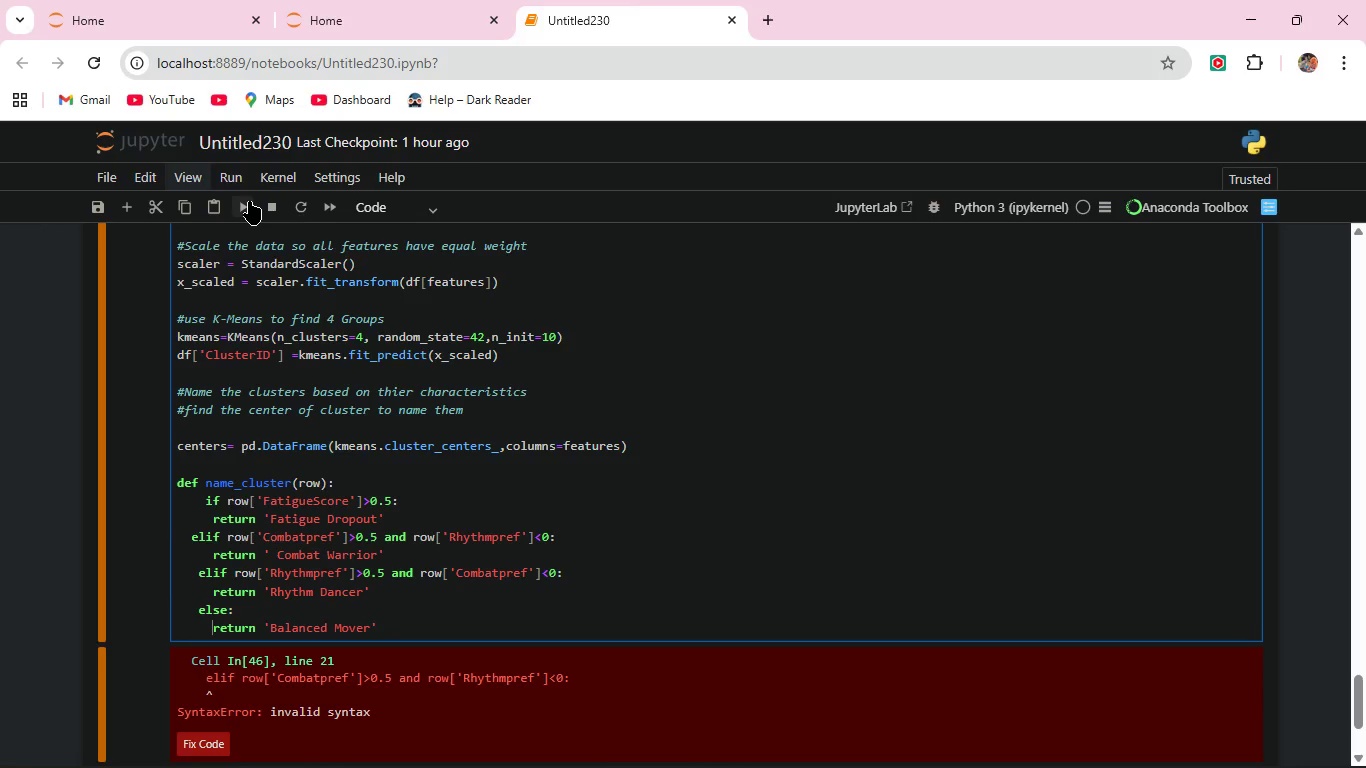 
left_click([249, 201])
 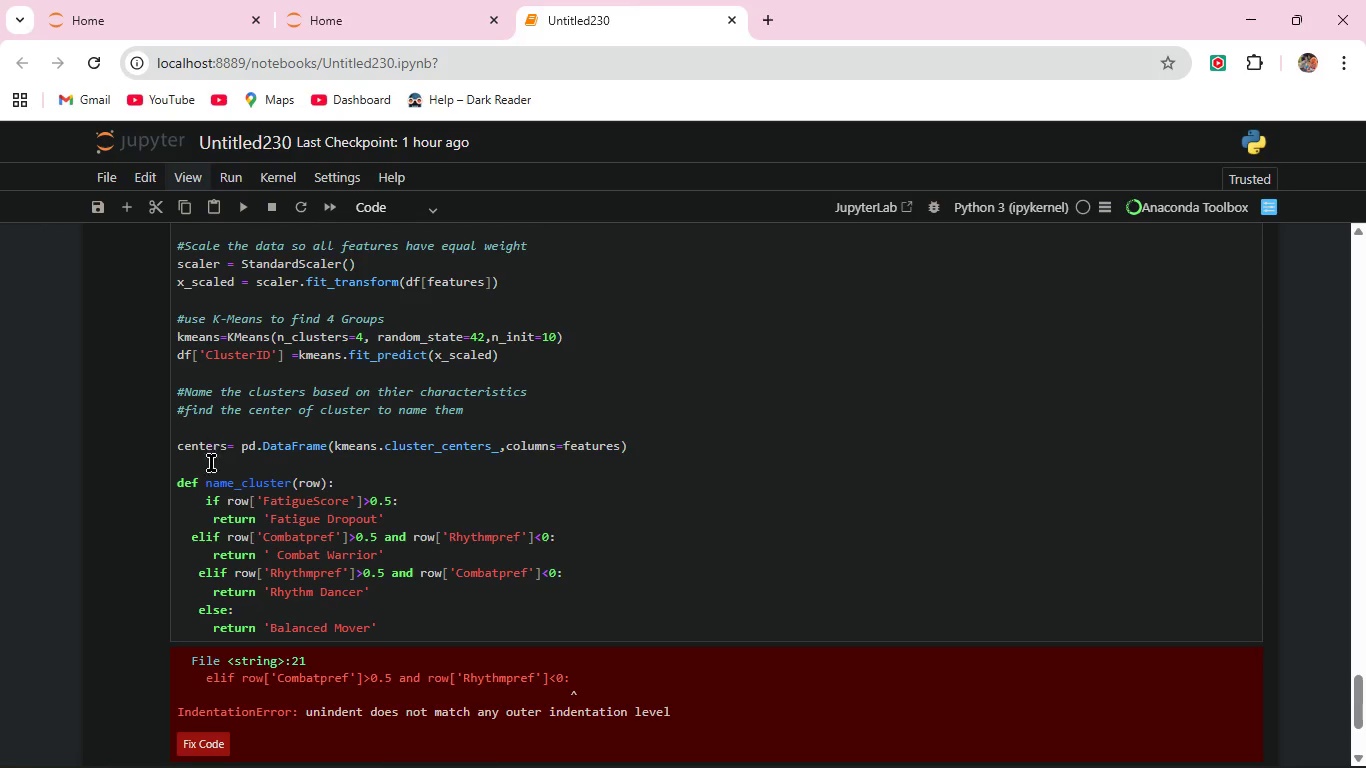 
wait(12.74)
 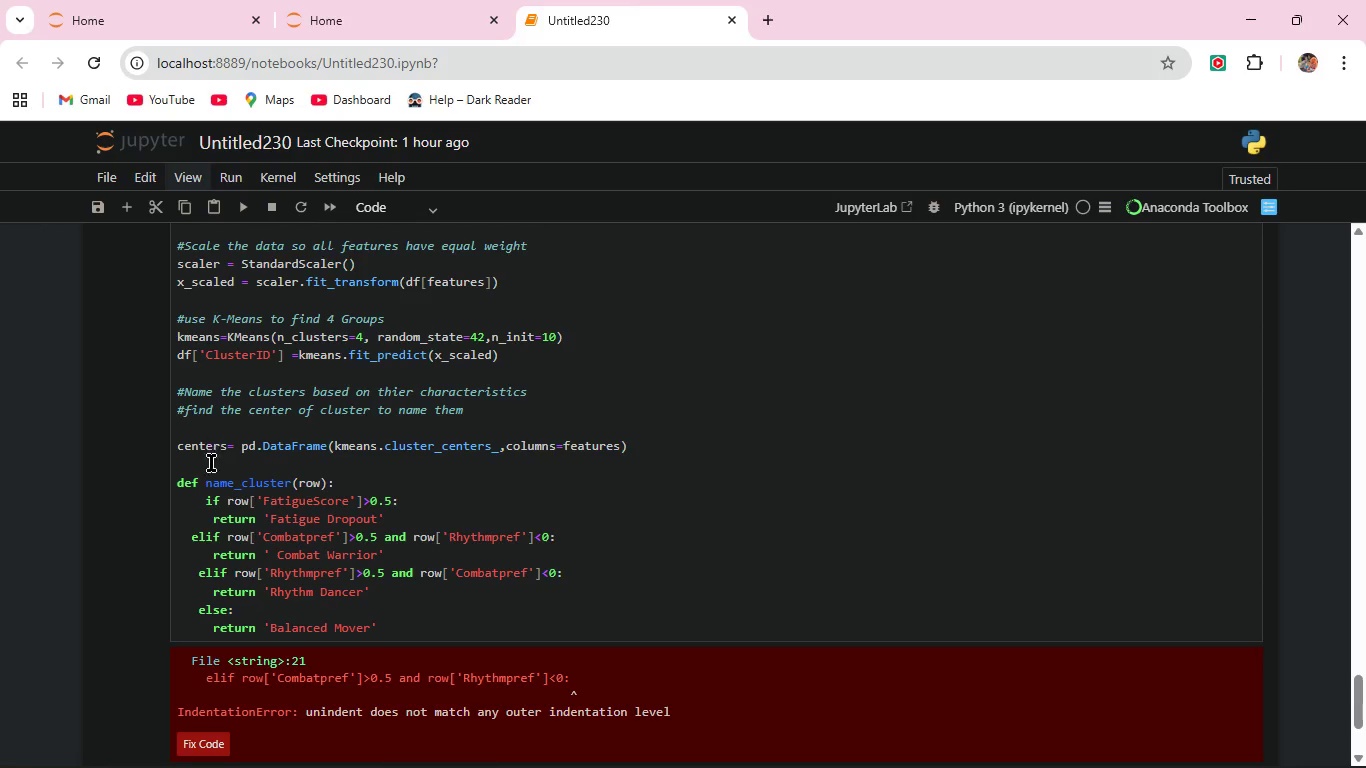 
key(Backspace)
 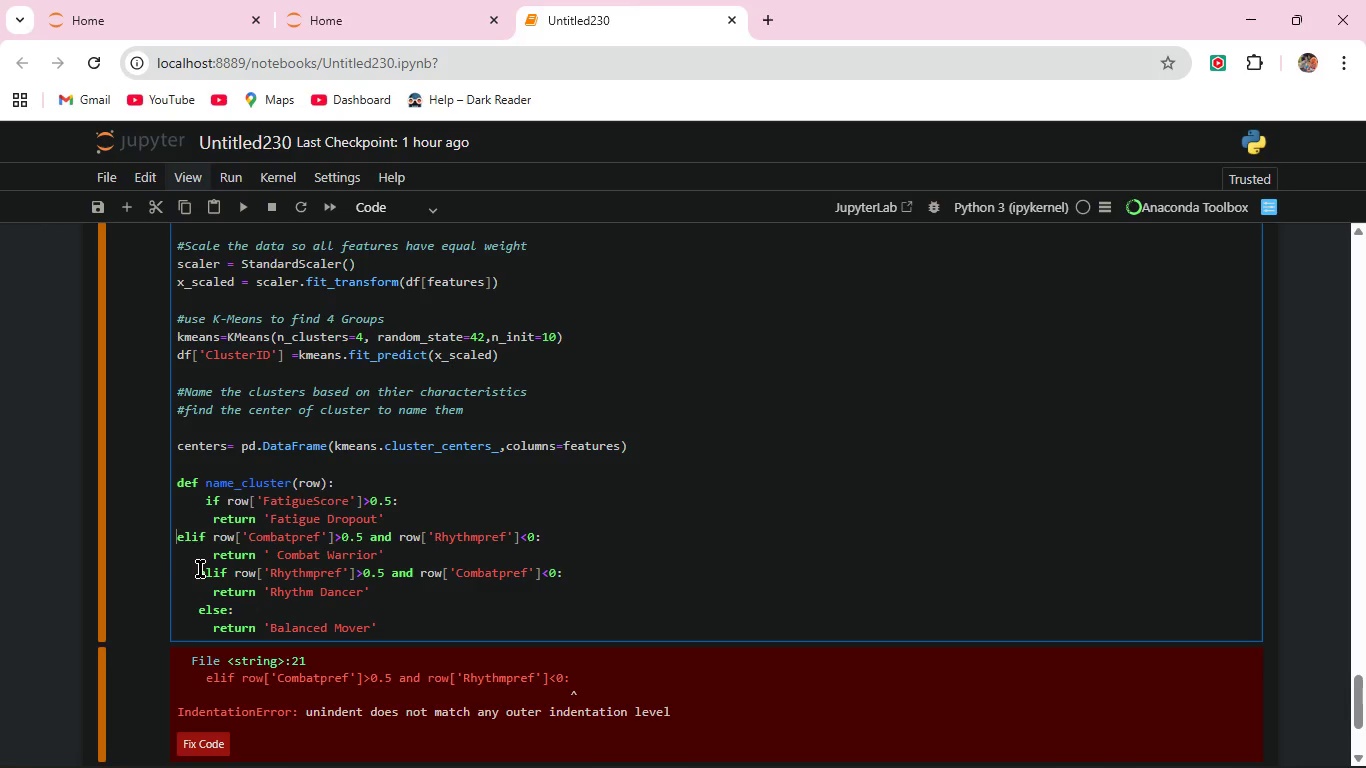 
left_click([200, 569])
 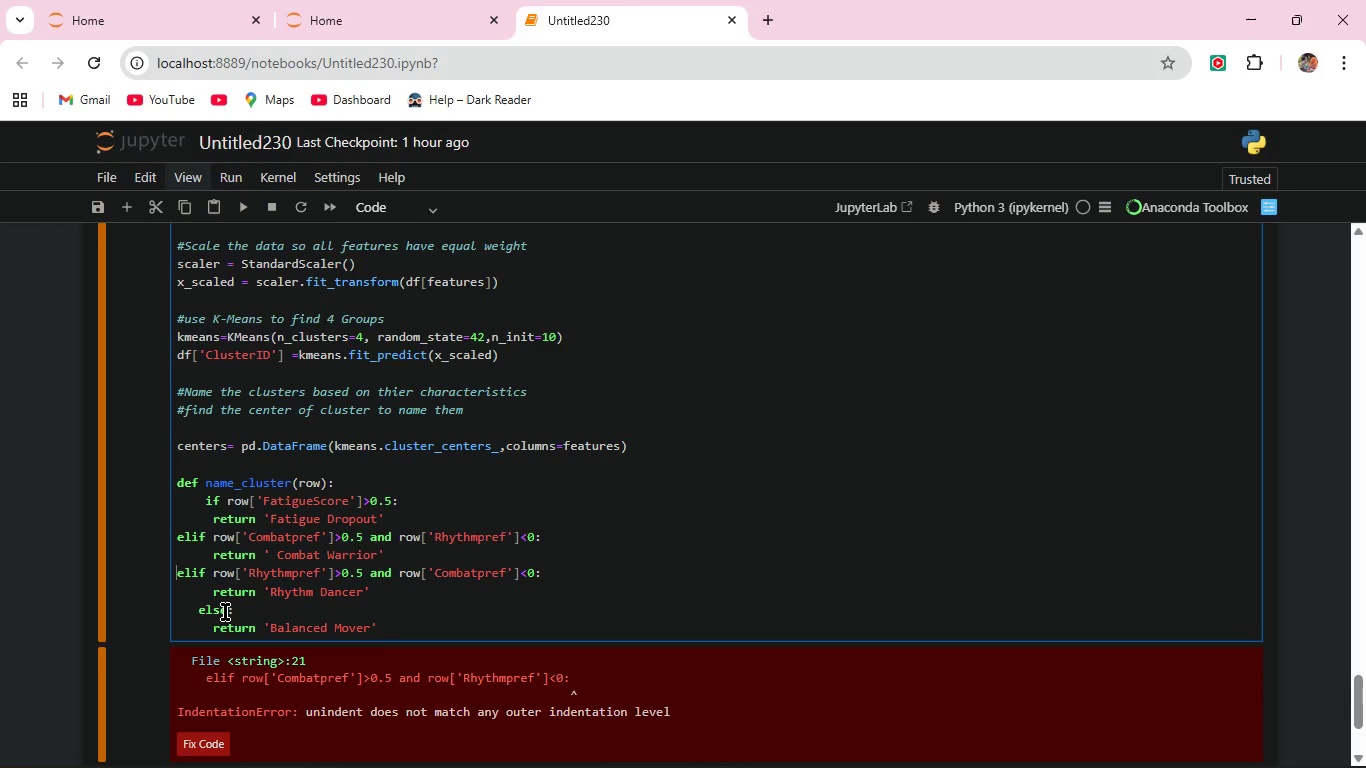 
key(Backspace)
 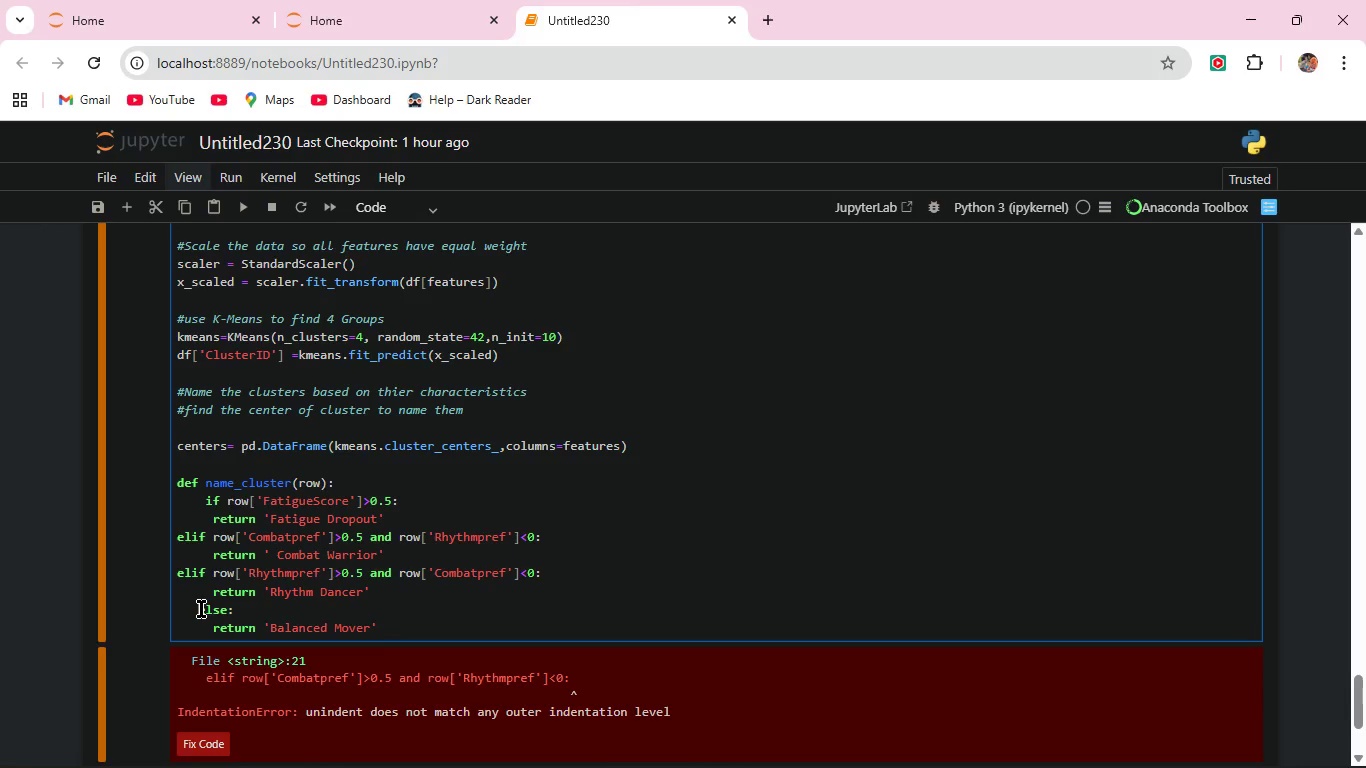 
left_click([201, 609])
 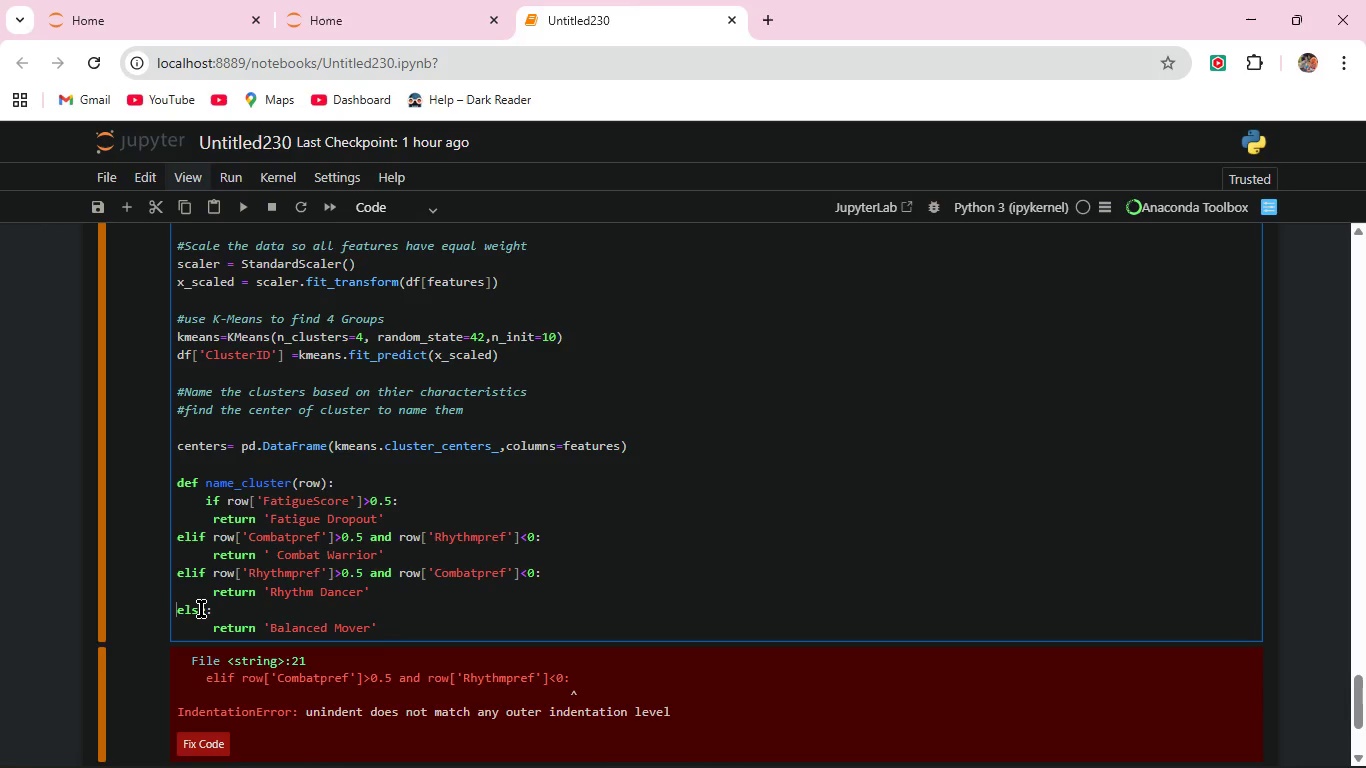 
key(Backspace)
 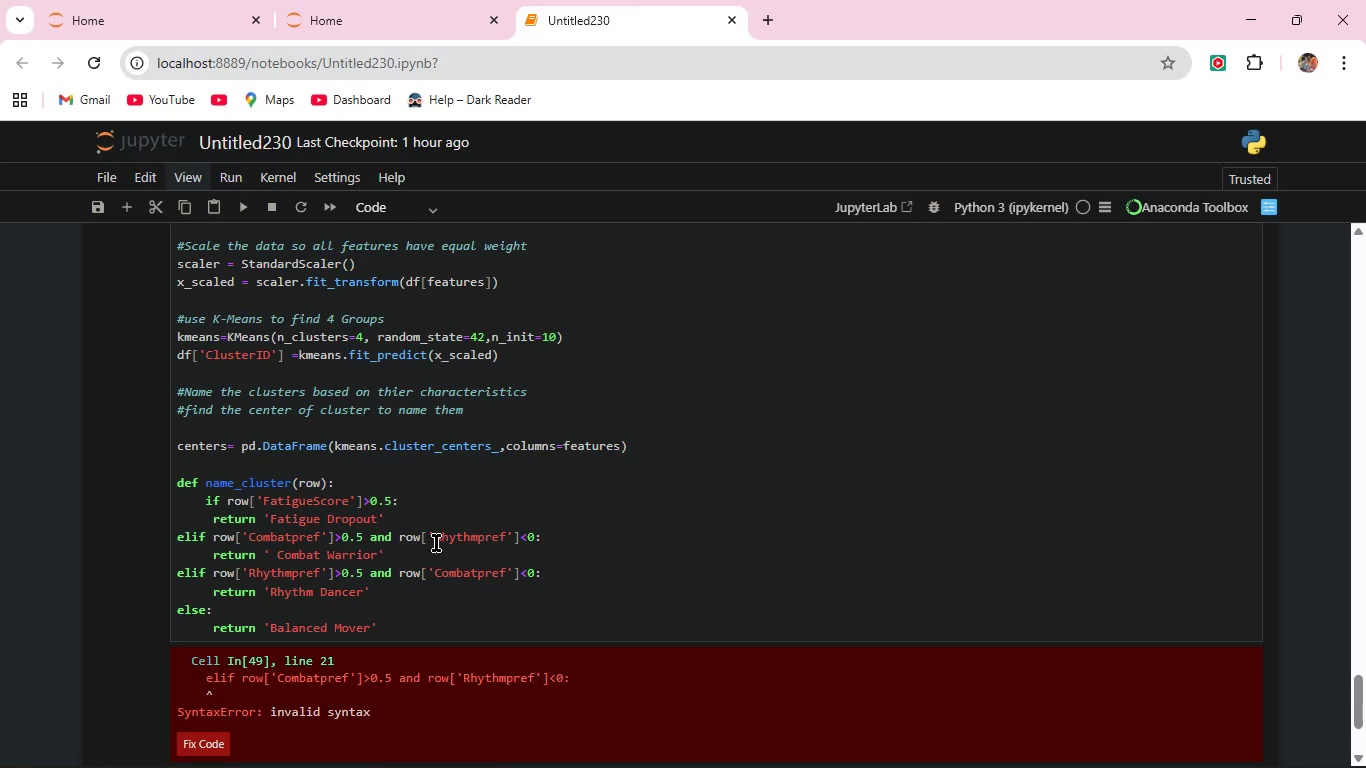 
wait(44.69)
 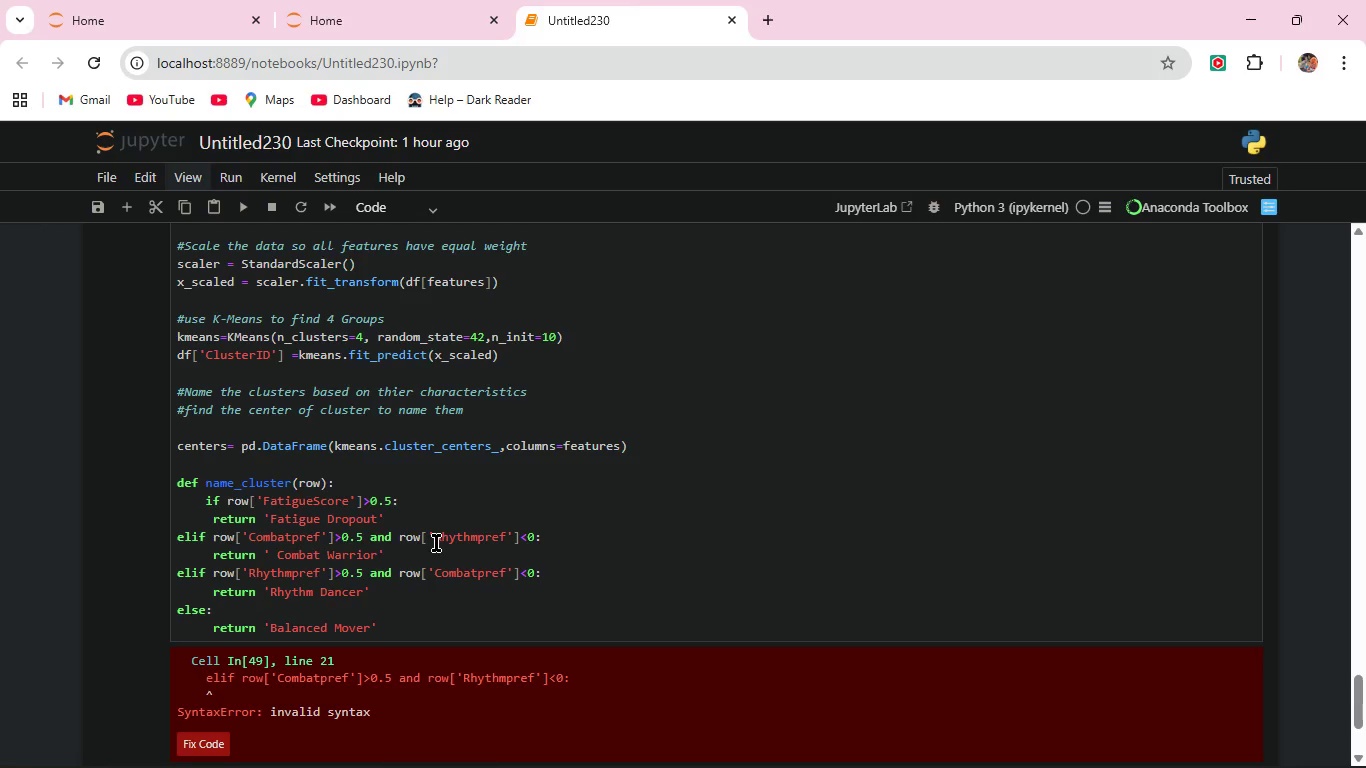 
left_click_drag(start_coordinate=[210, 537], to_coordinate=[173, 533])
 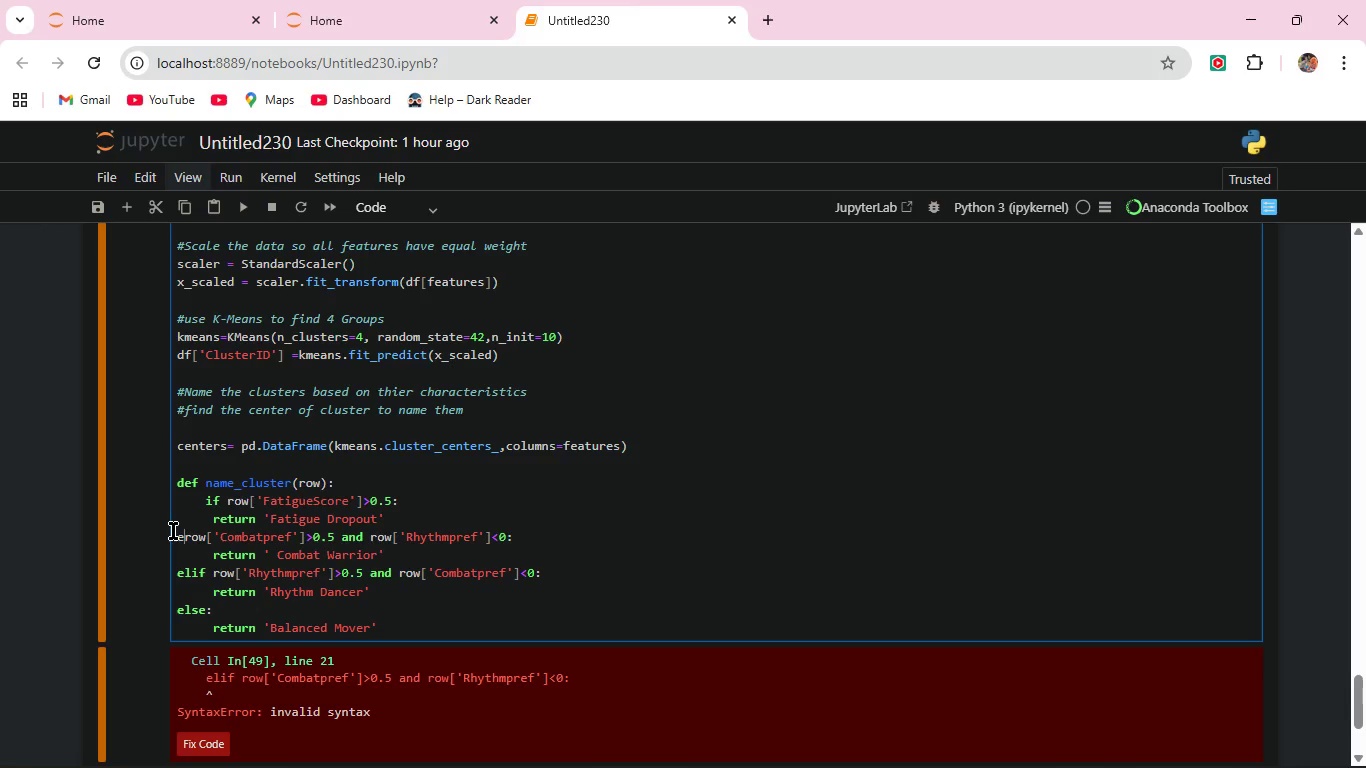 
type(elif )
 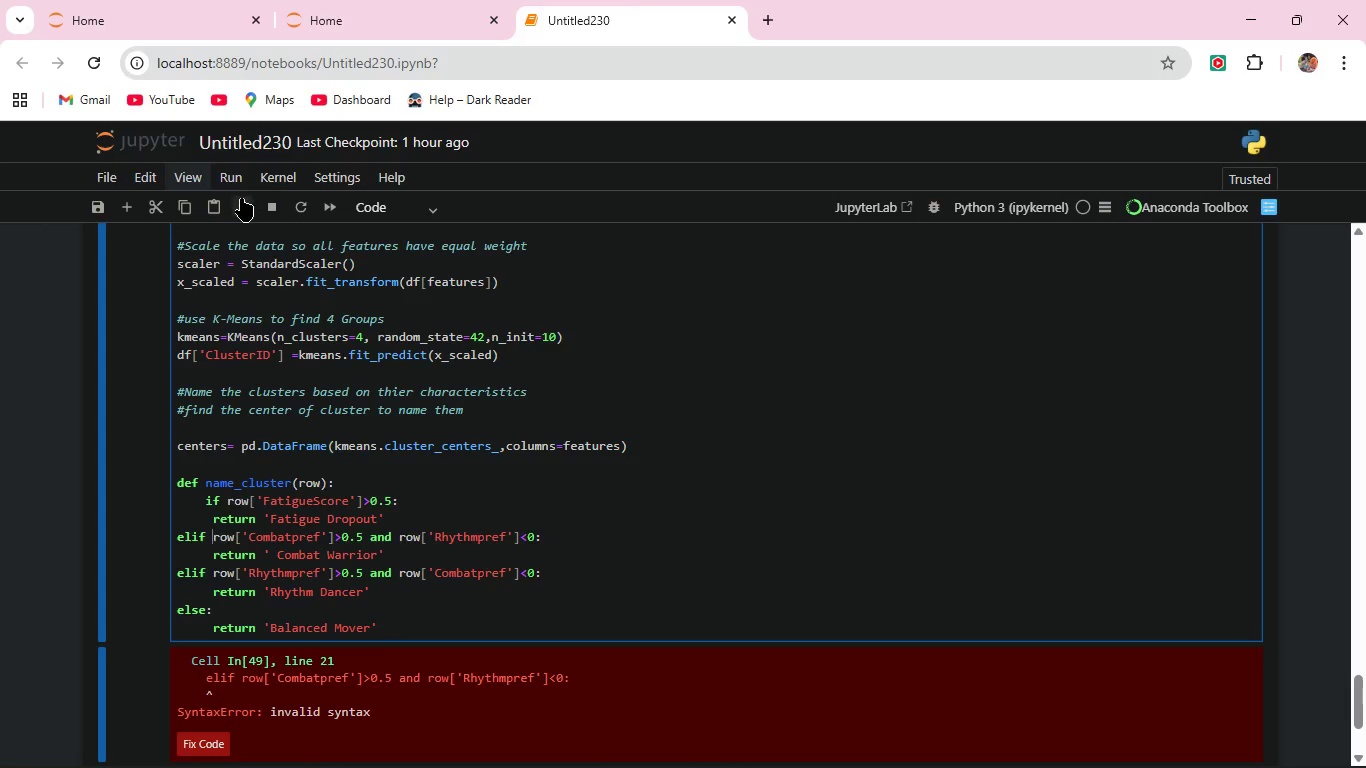 
left_click([241, 202])
 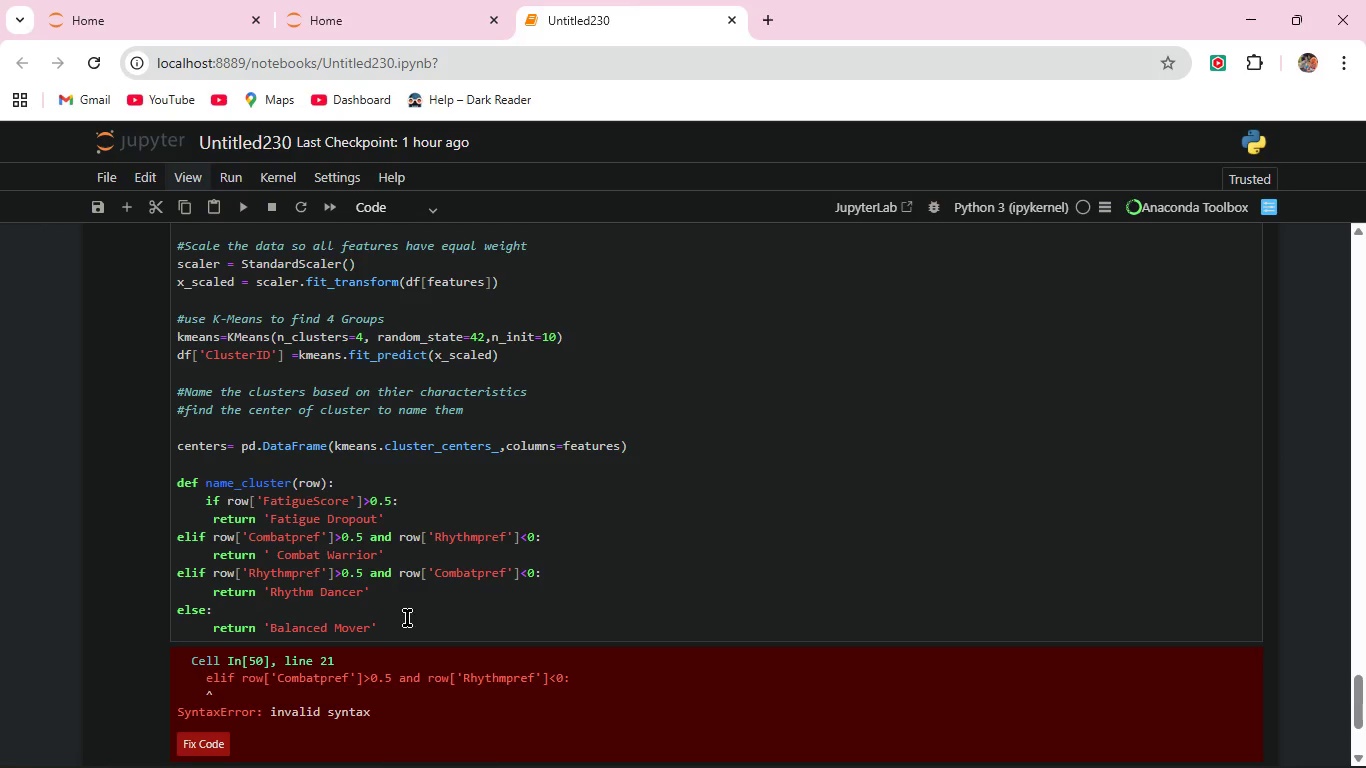 
wait(5.91)
 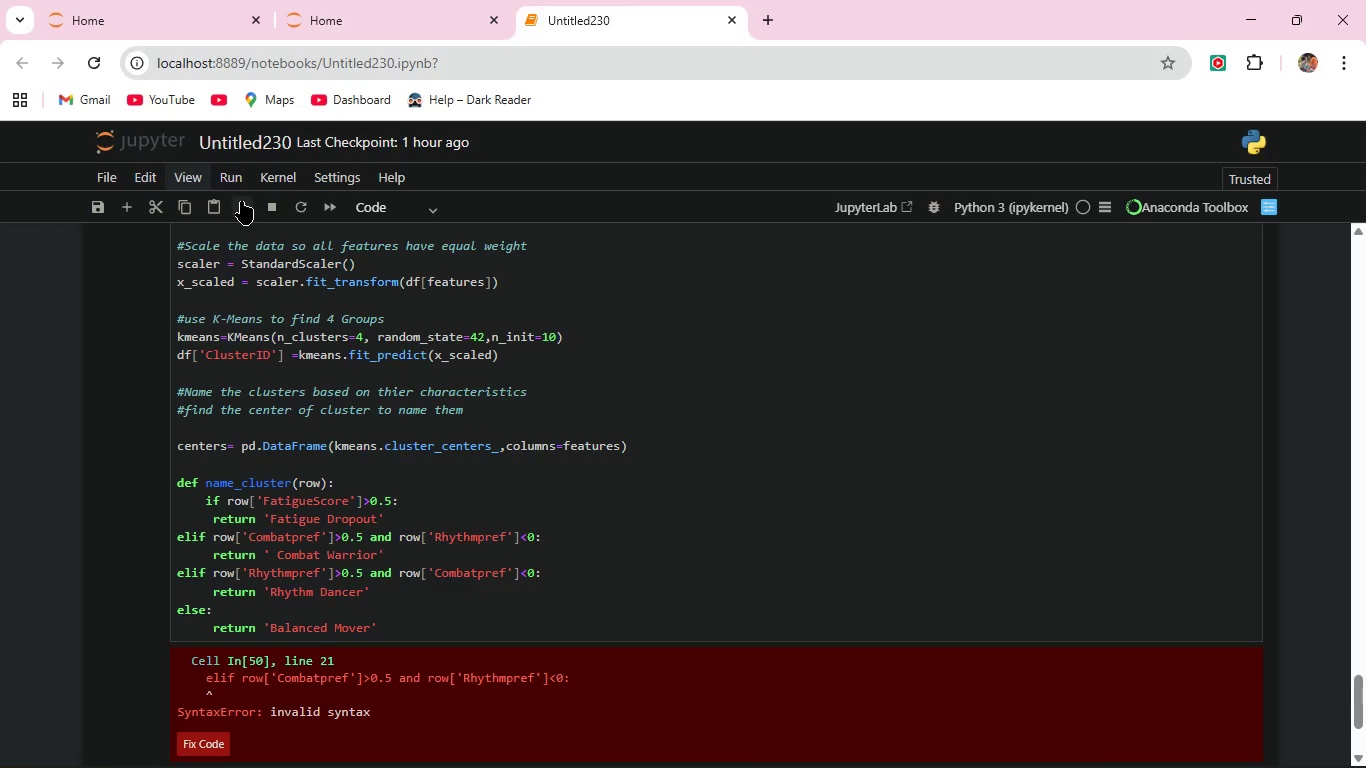 
scroll: coordinate [407, 616], scroll_direction: down, amount: 2.0
 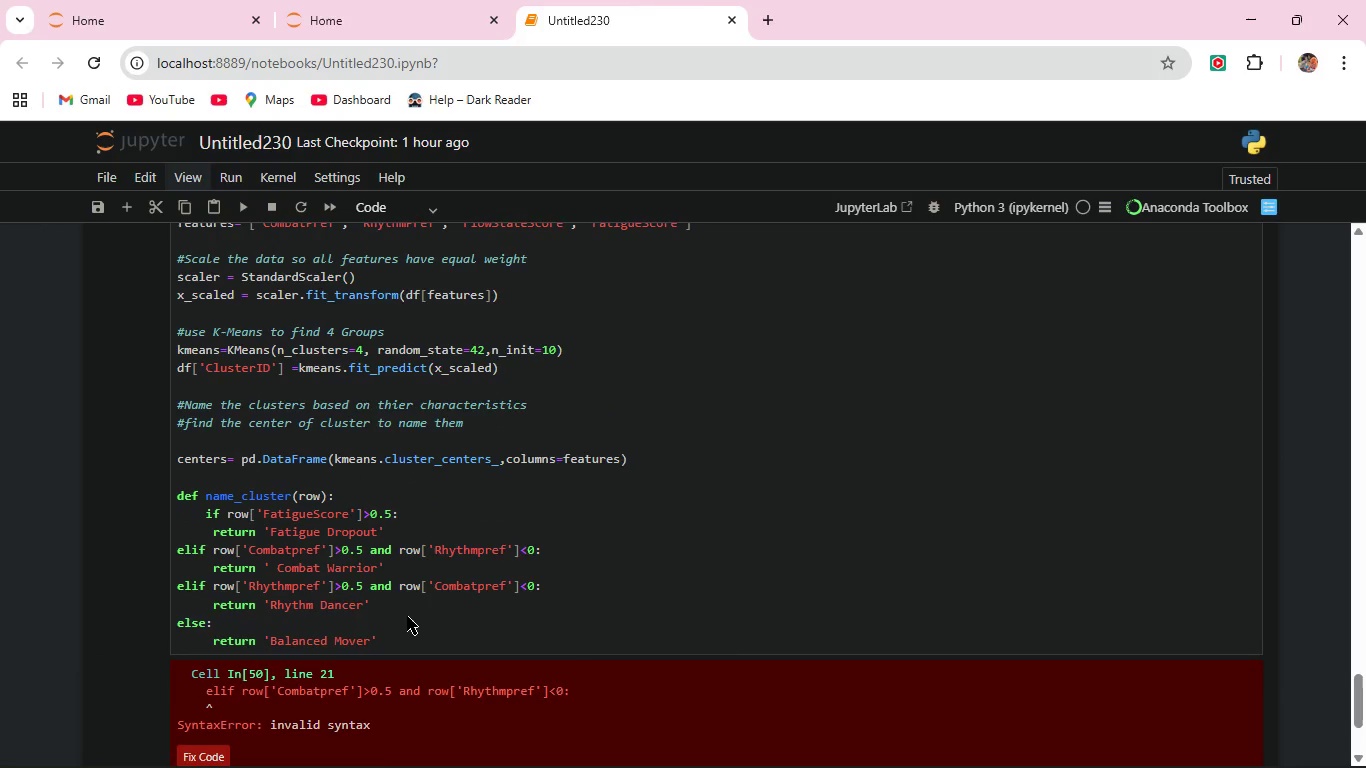 
scroll: coordinate [407, 616], scroll_direction: up, amount: 2.0
 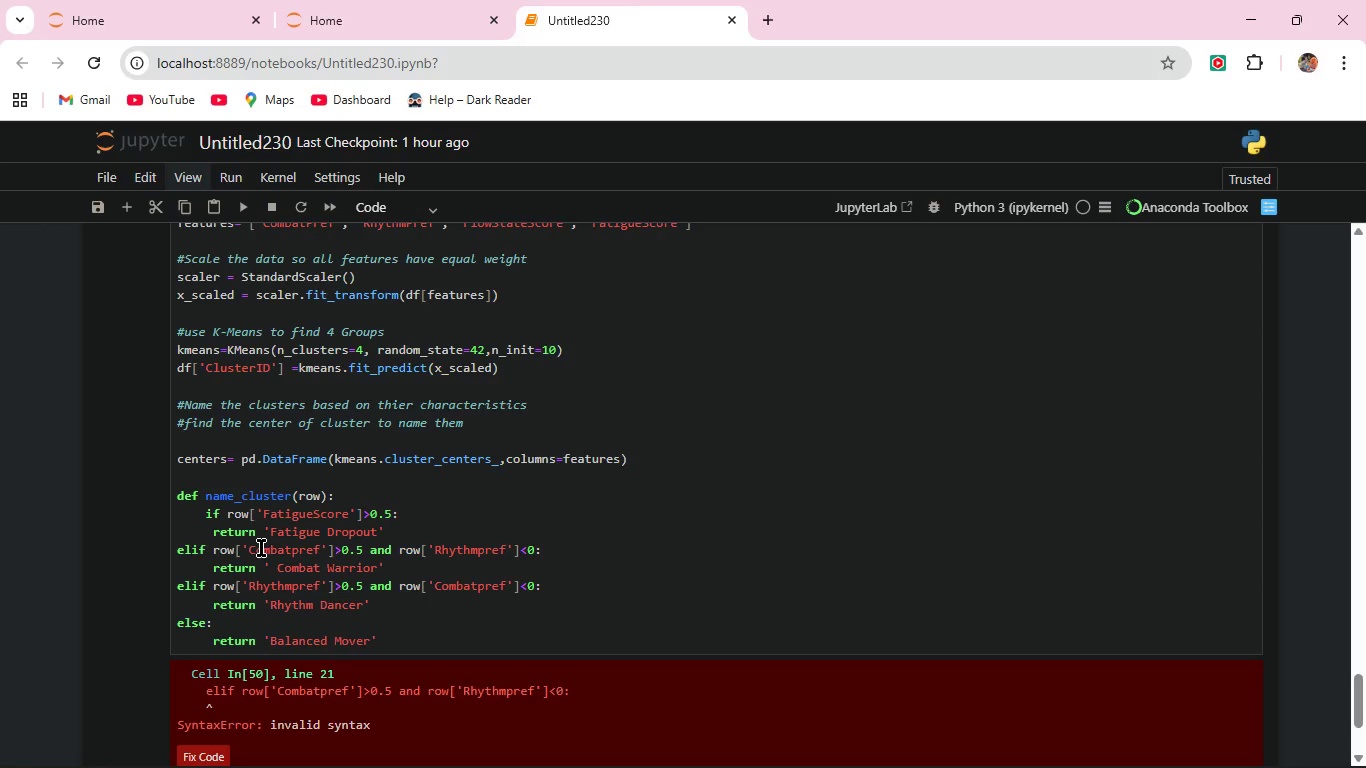 
wait(42.84)
 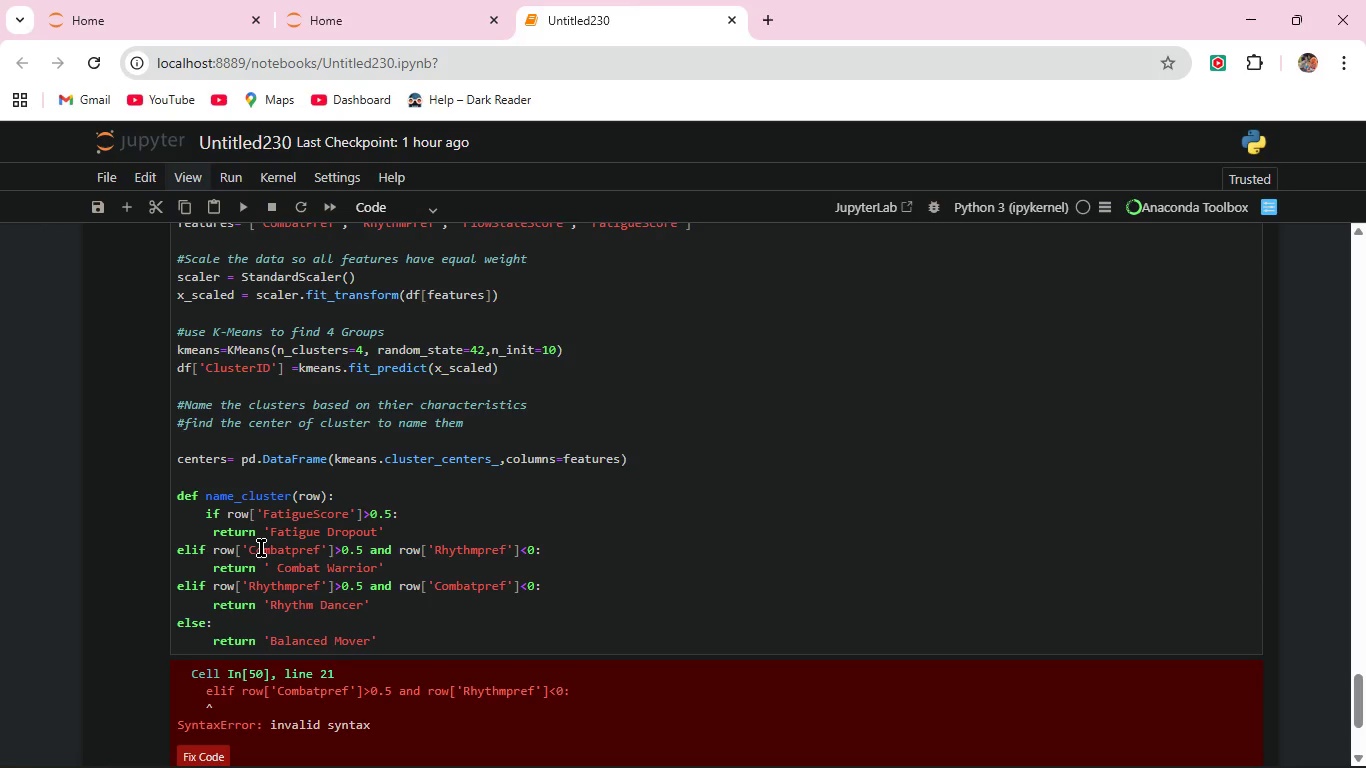 
key(Backspace)
 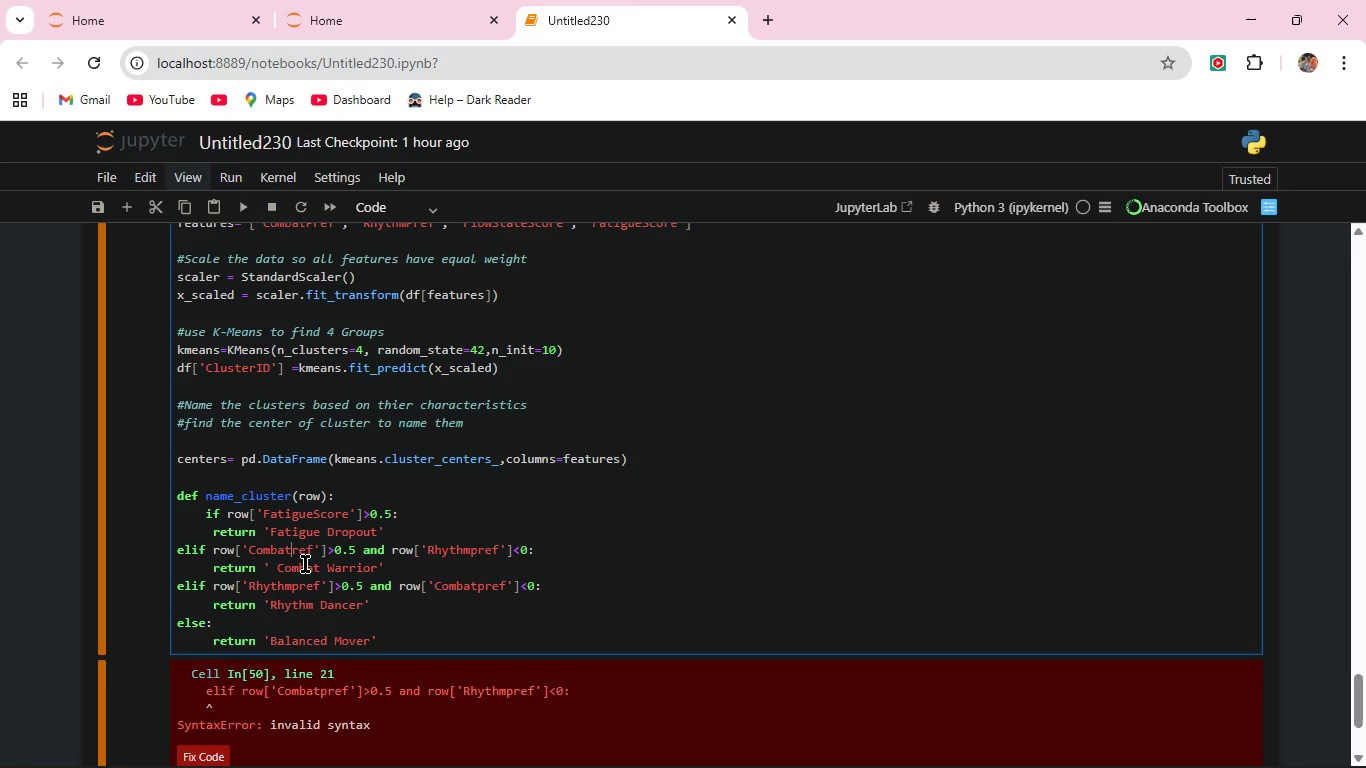 
key(Shift+P)
 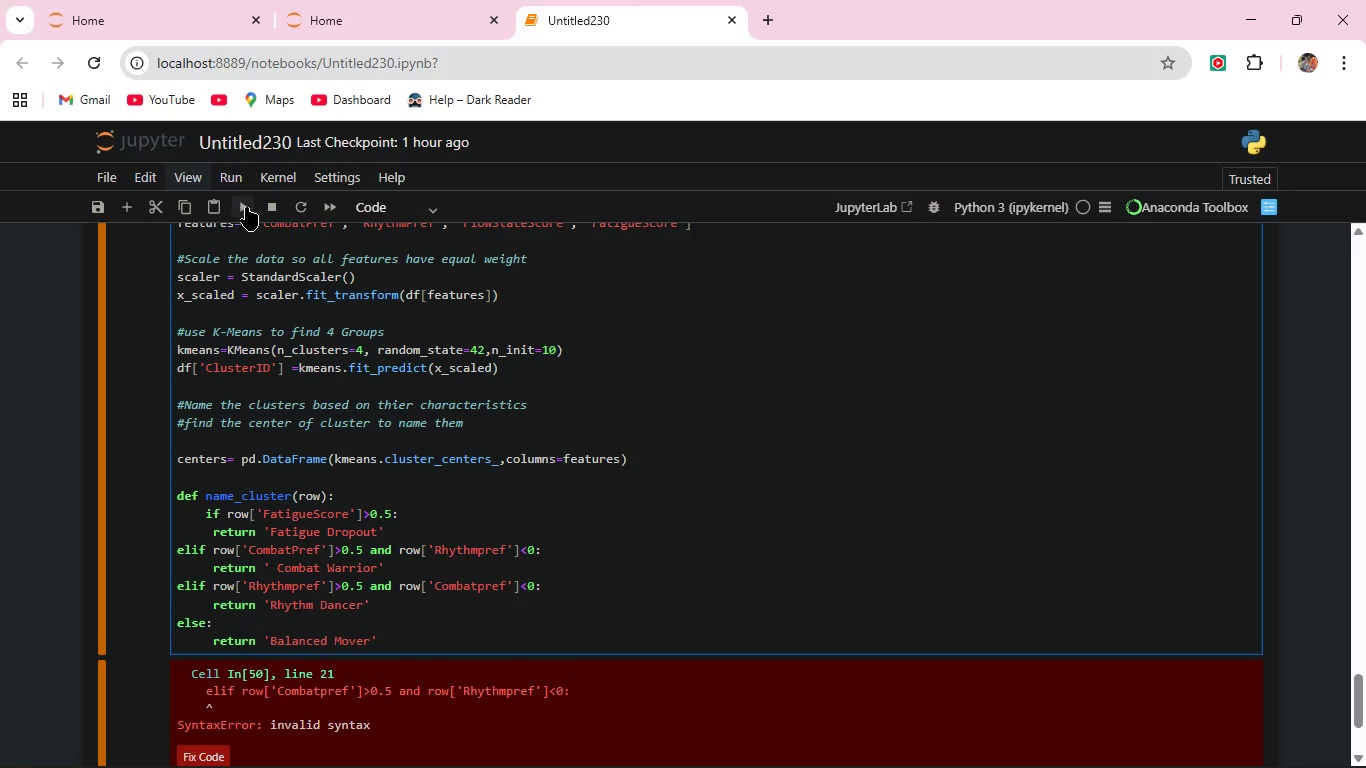 
left_click([248, 206])
 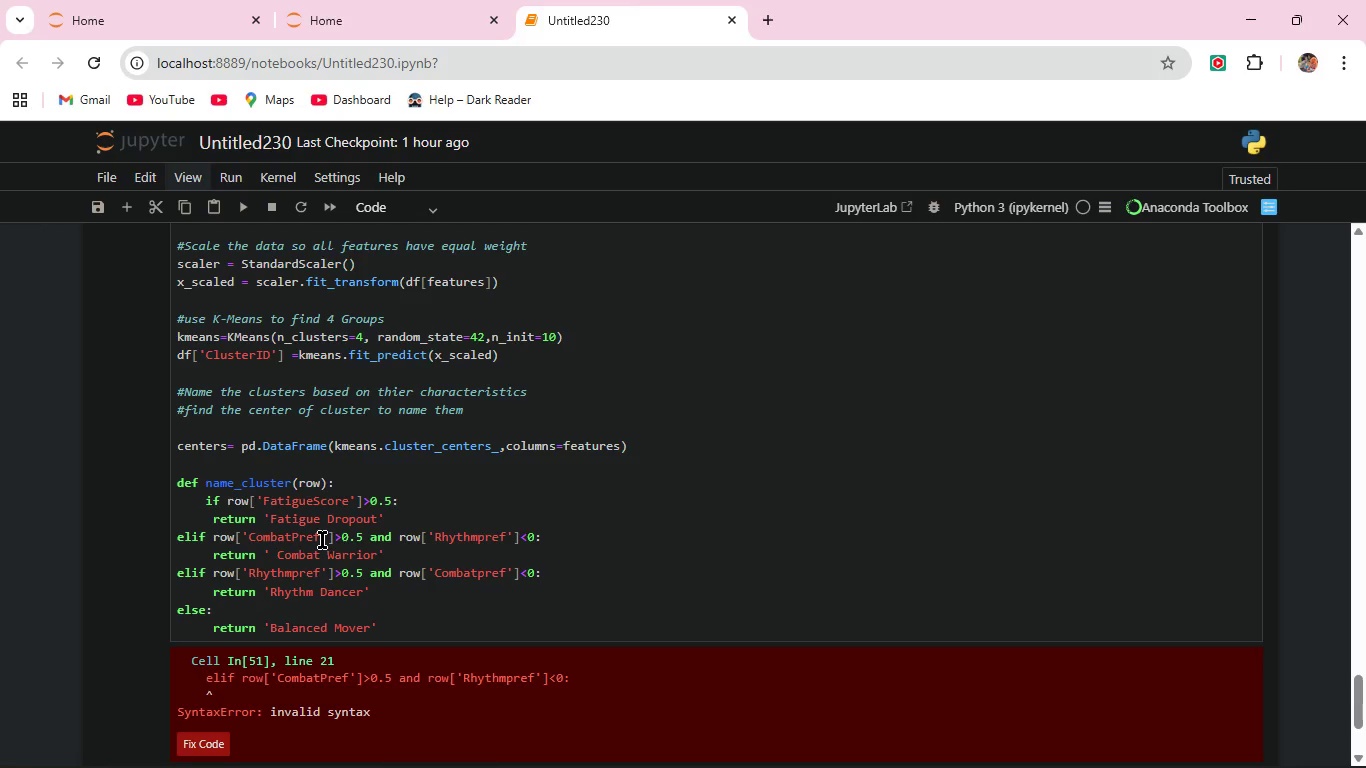 
wait(39.36)
 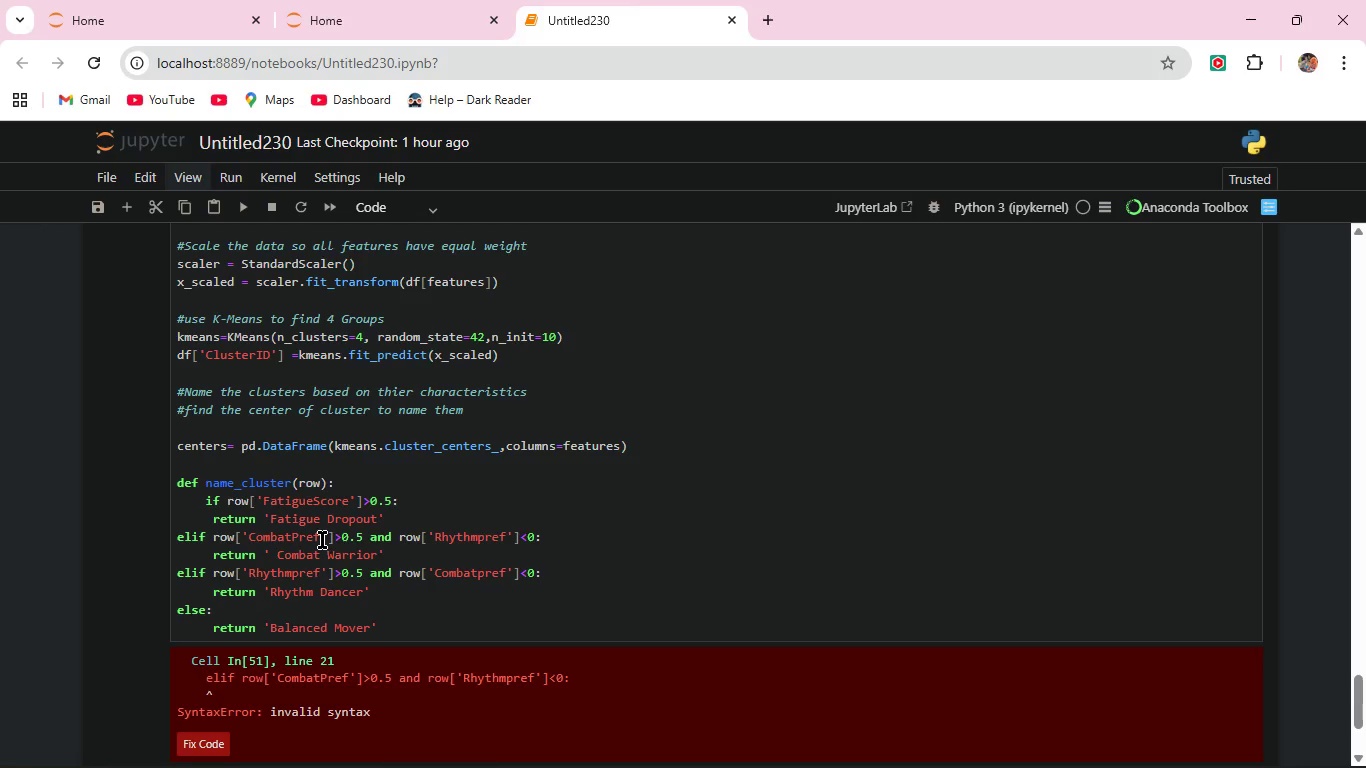 
left_click([344, 535])
 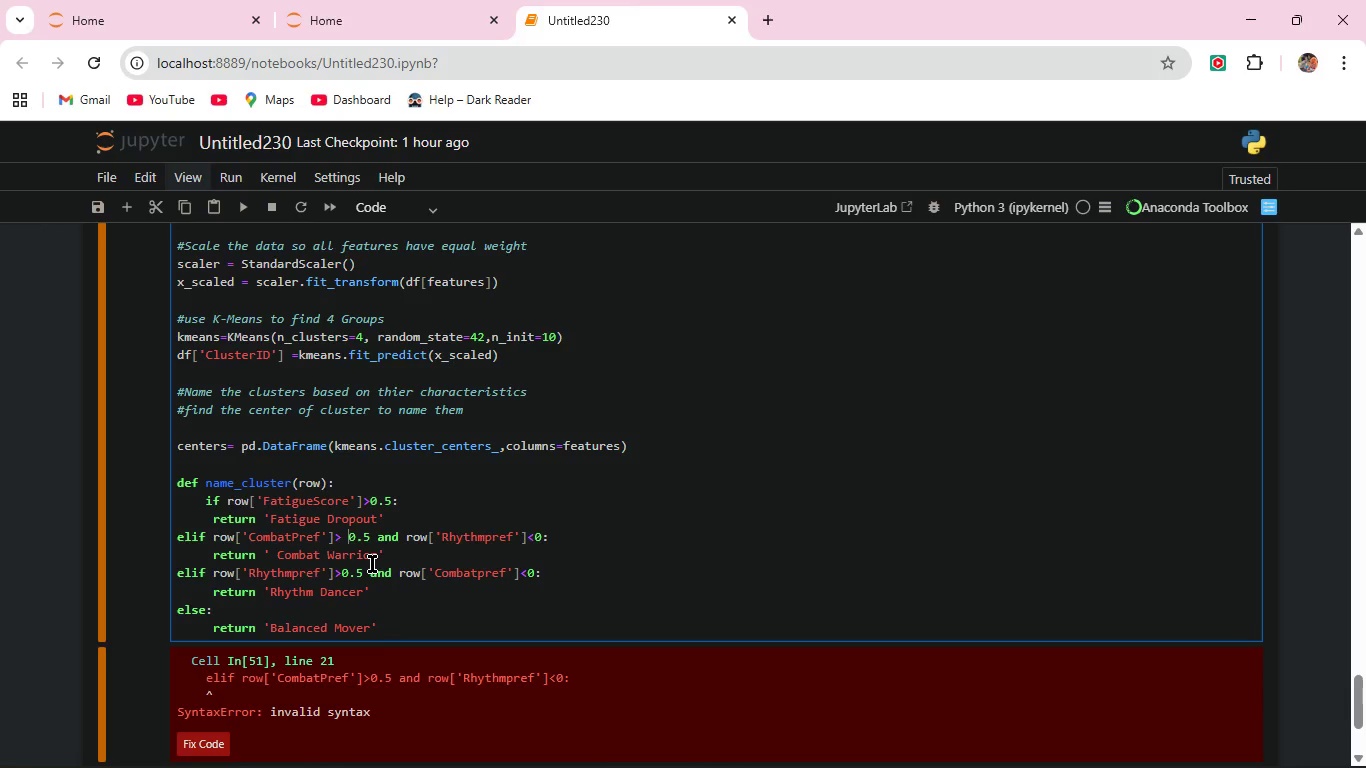 
key(Space)
 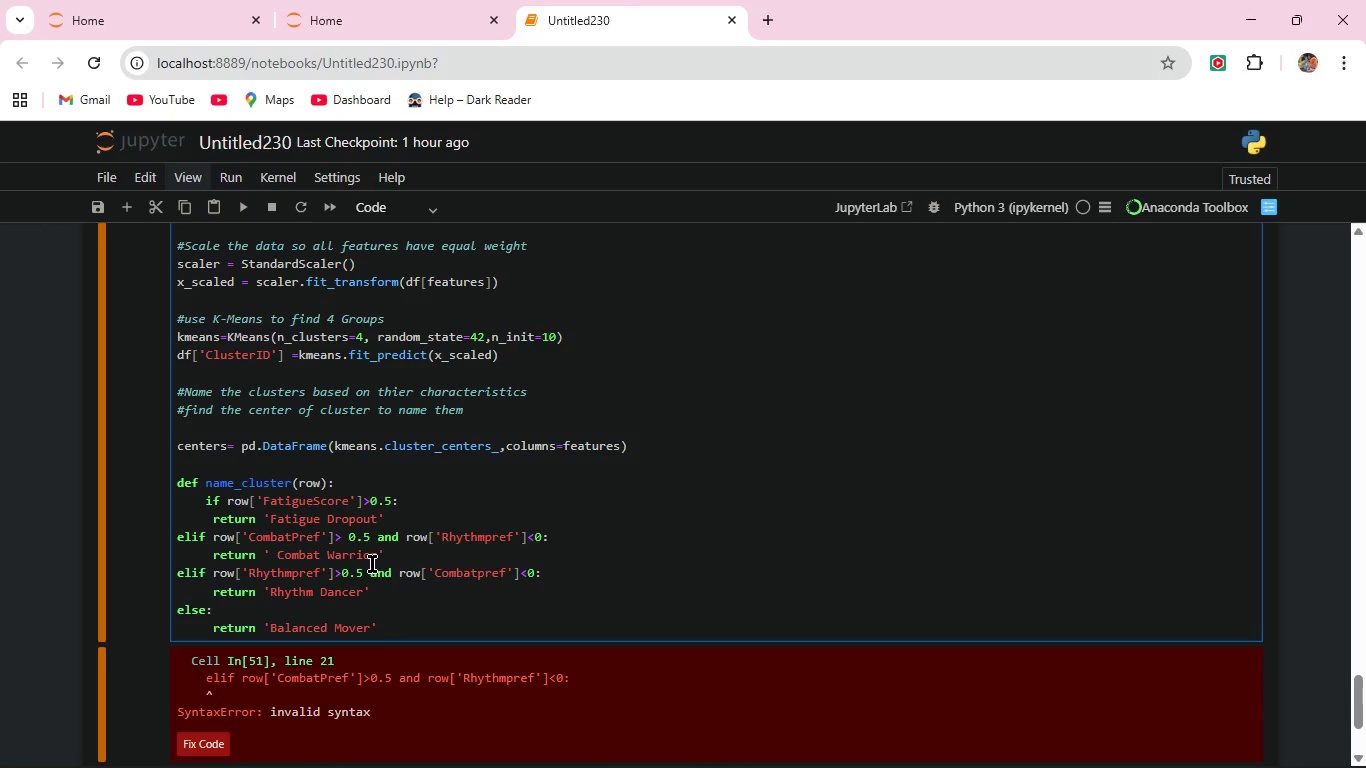 
wait(5.16)
 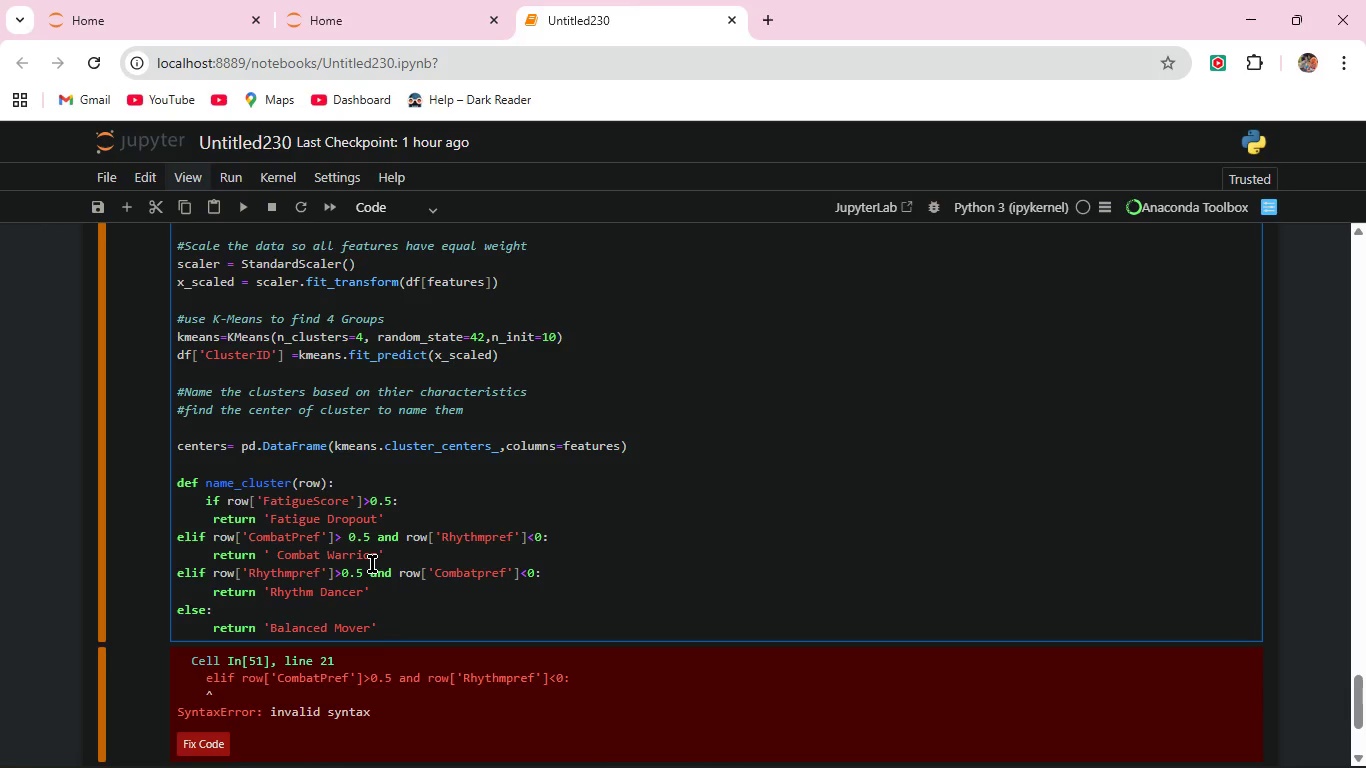 
key(Backspace)
 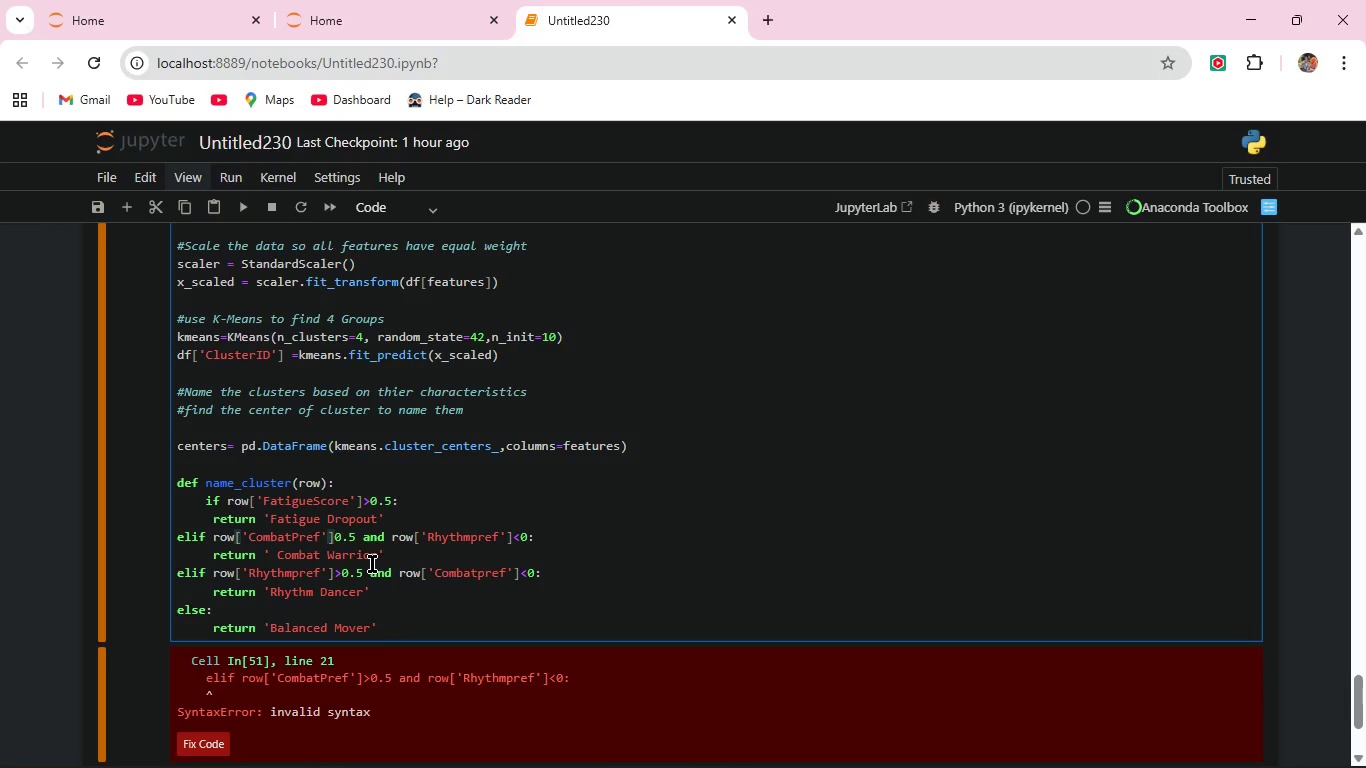 
key(Backspace)
 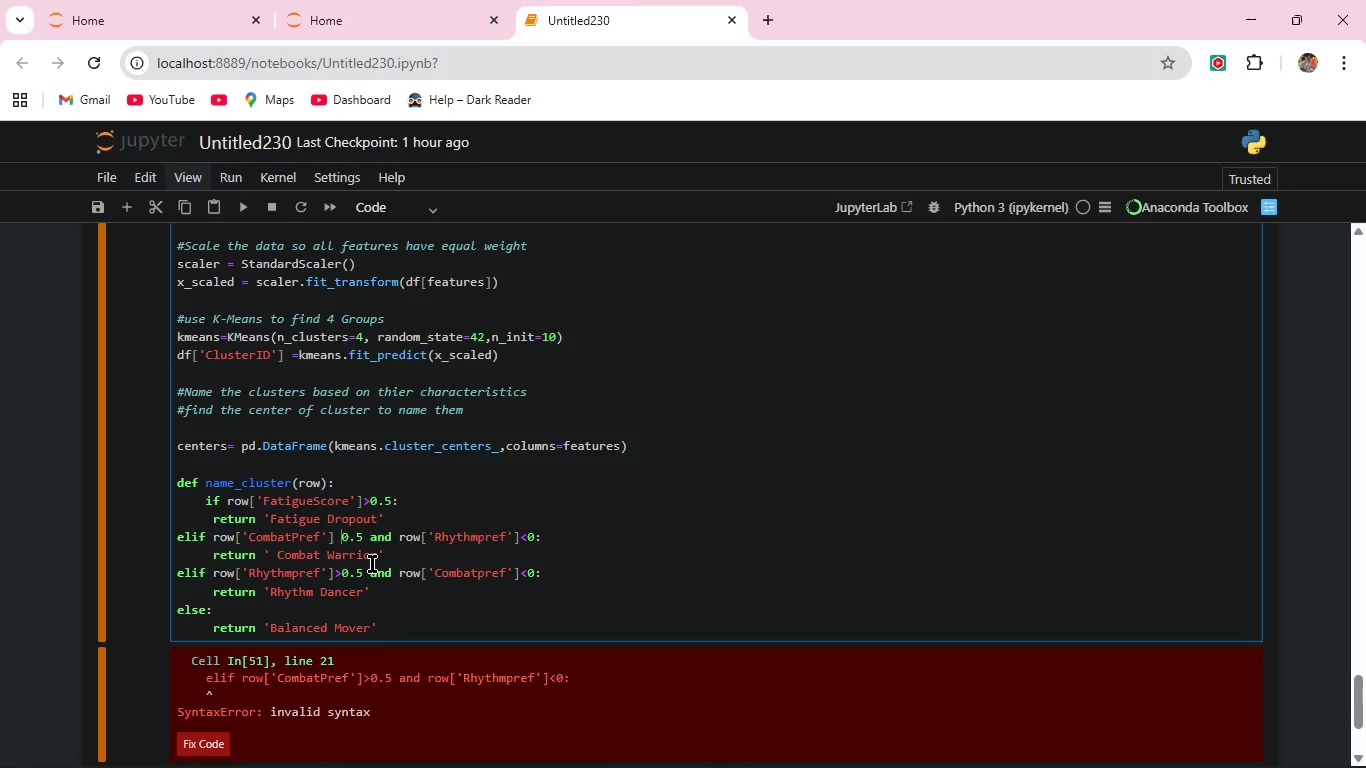 
key(Space)
 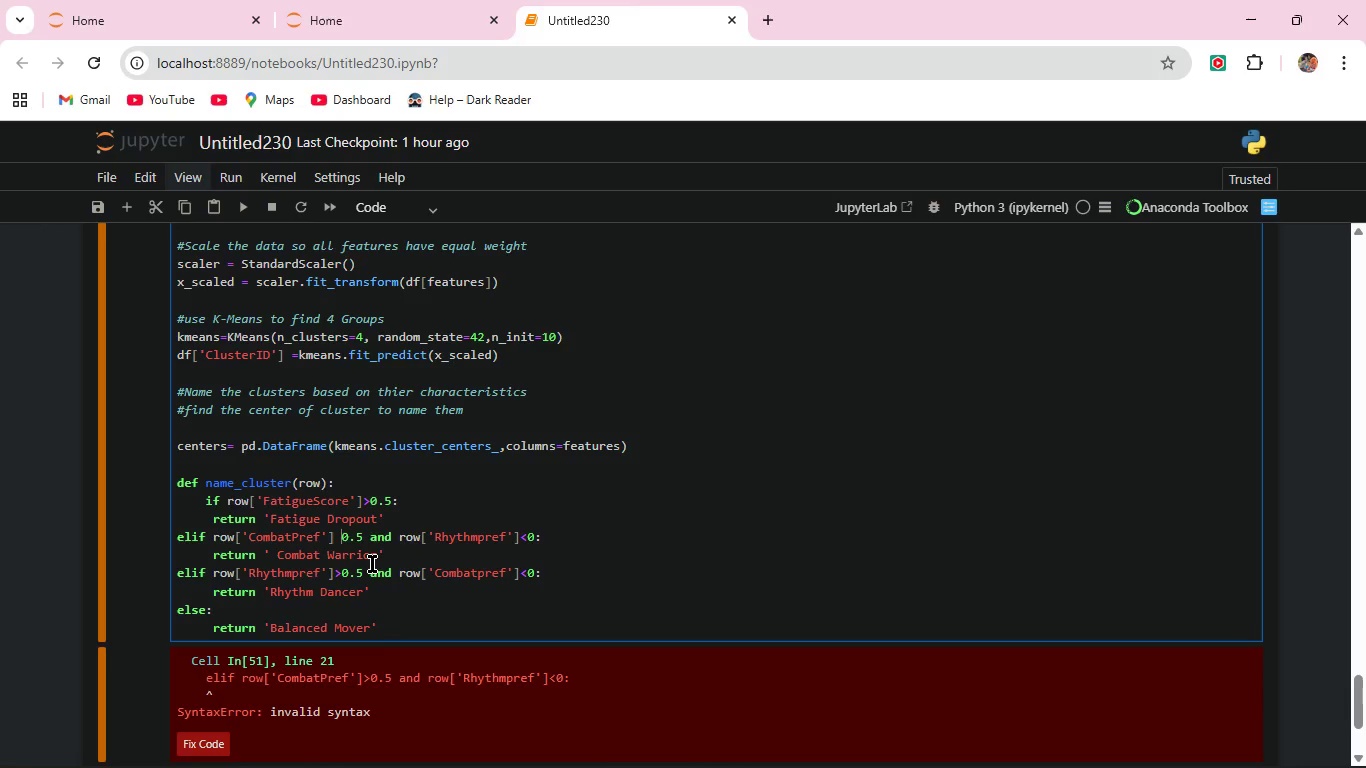 
hold_key(key=ShiftRight, duration=0.39)
 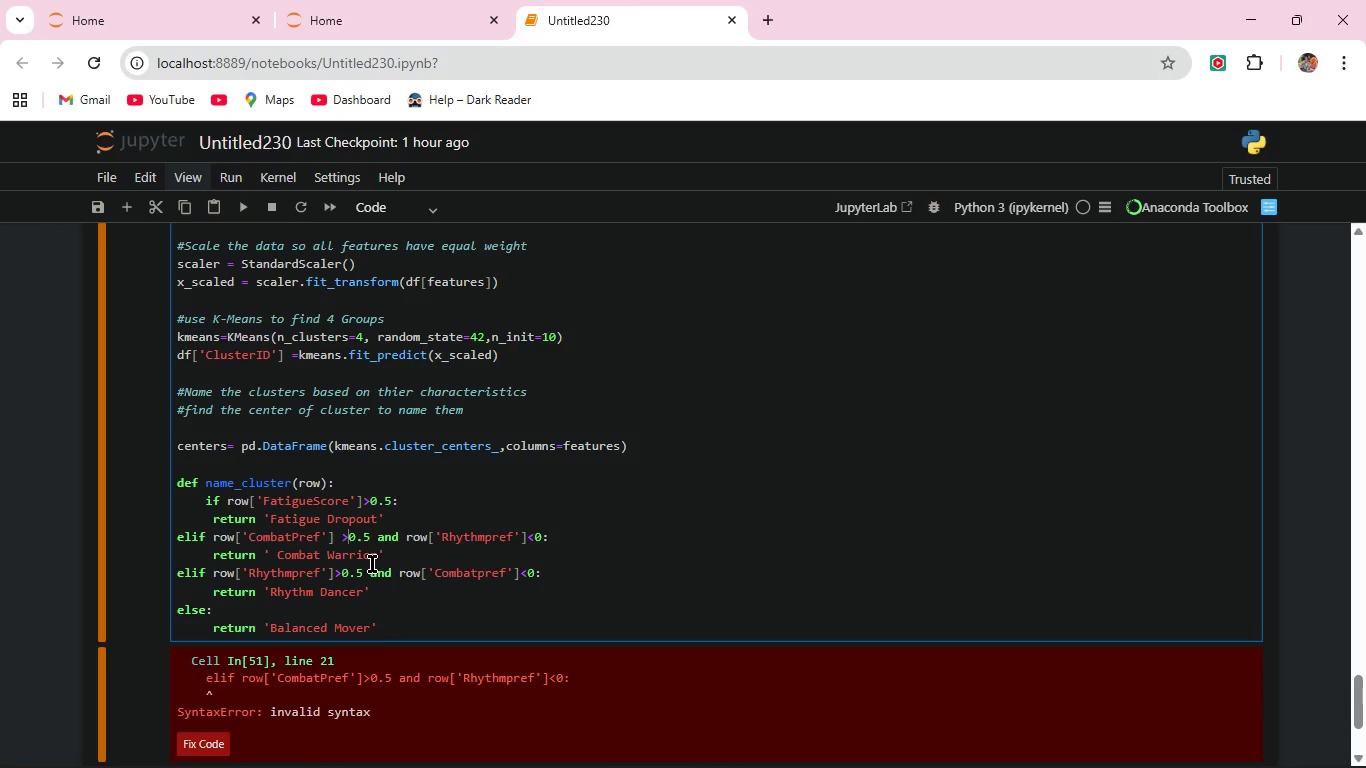 
key(Shift+Period)
 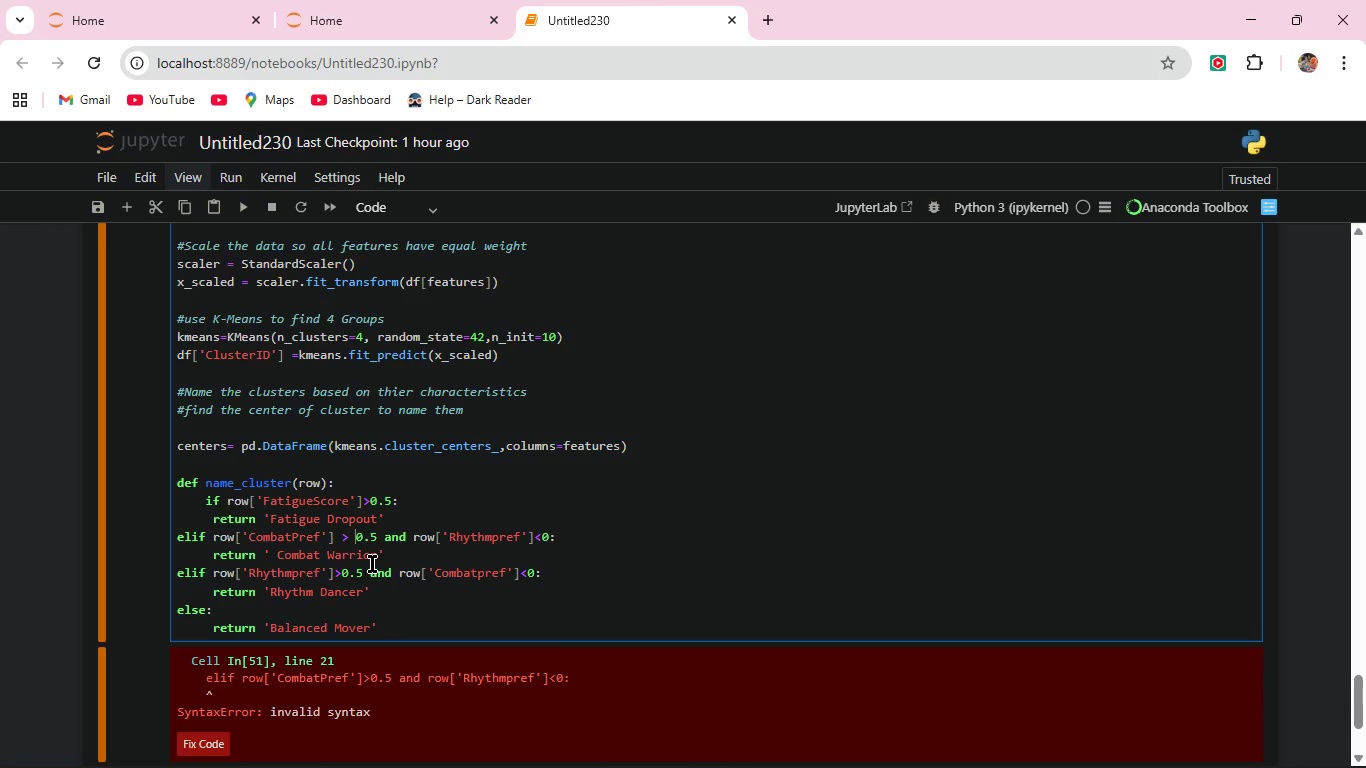 
key(Space)
 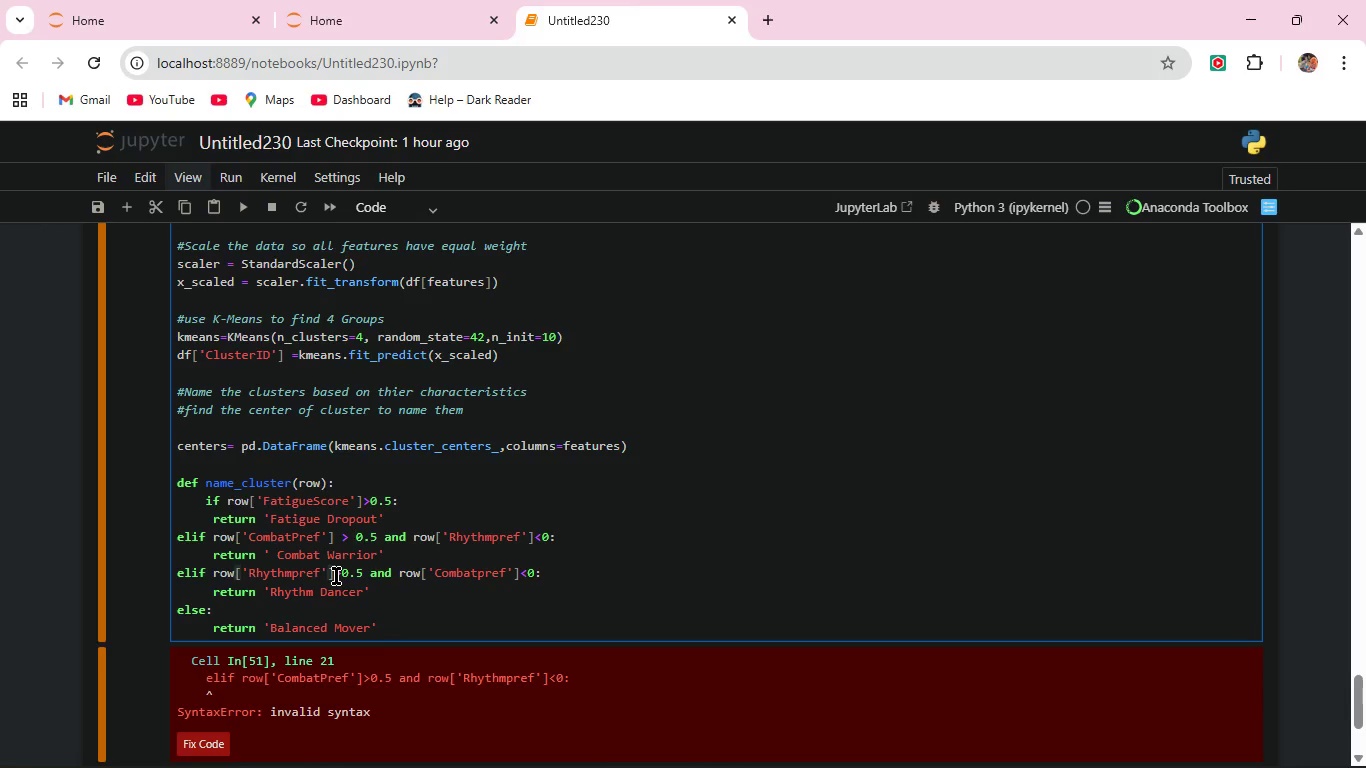 
left_click([336, 576])
 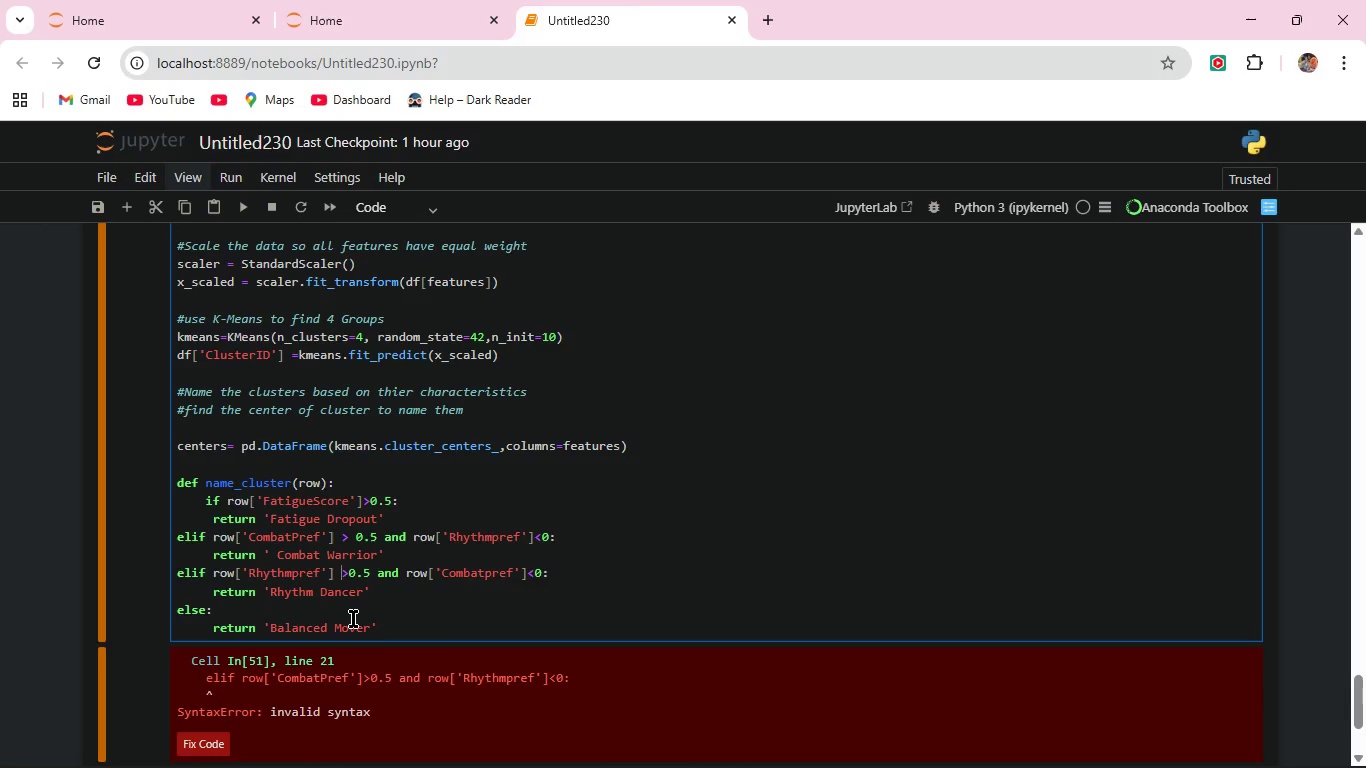 
key(Space)
 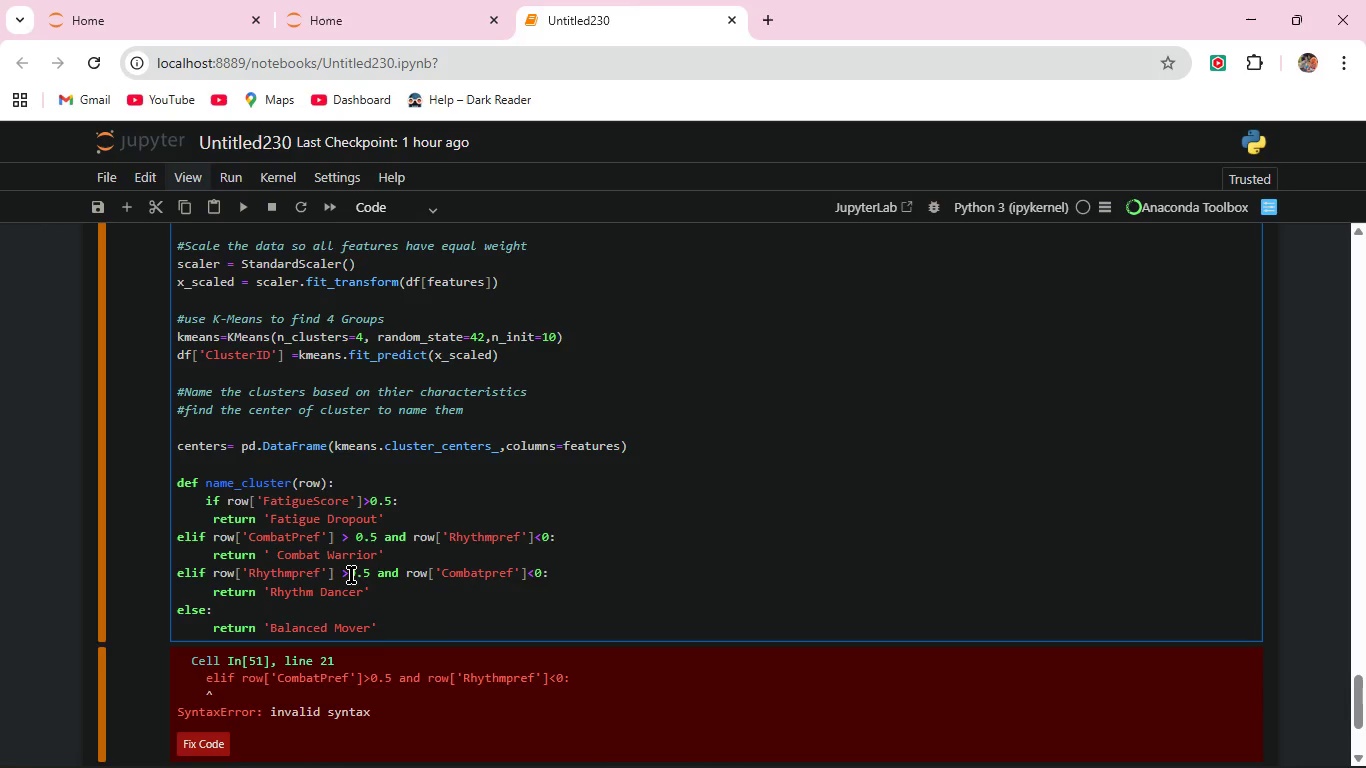 